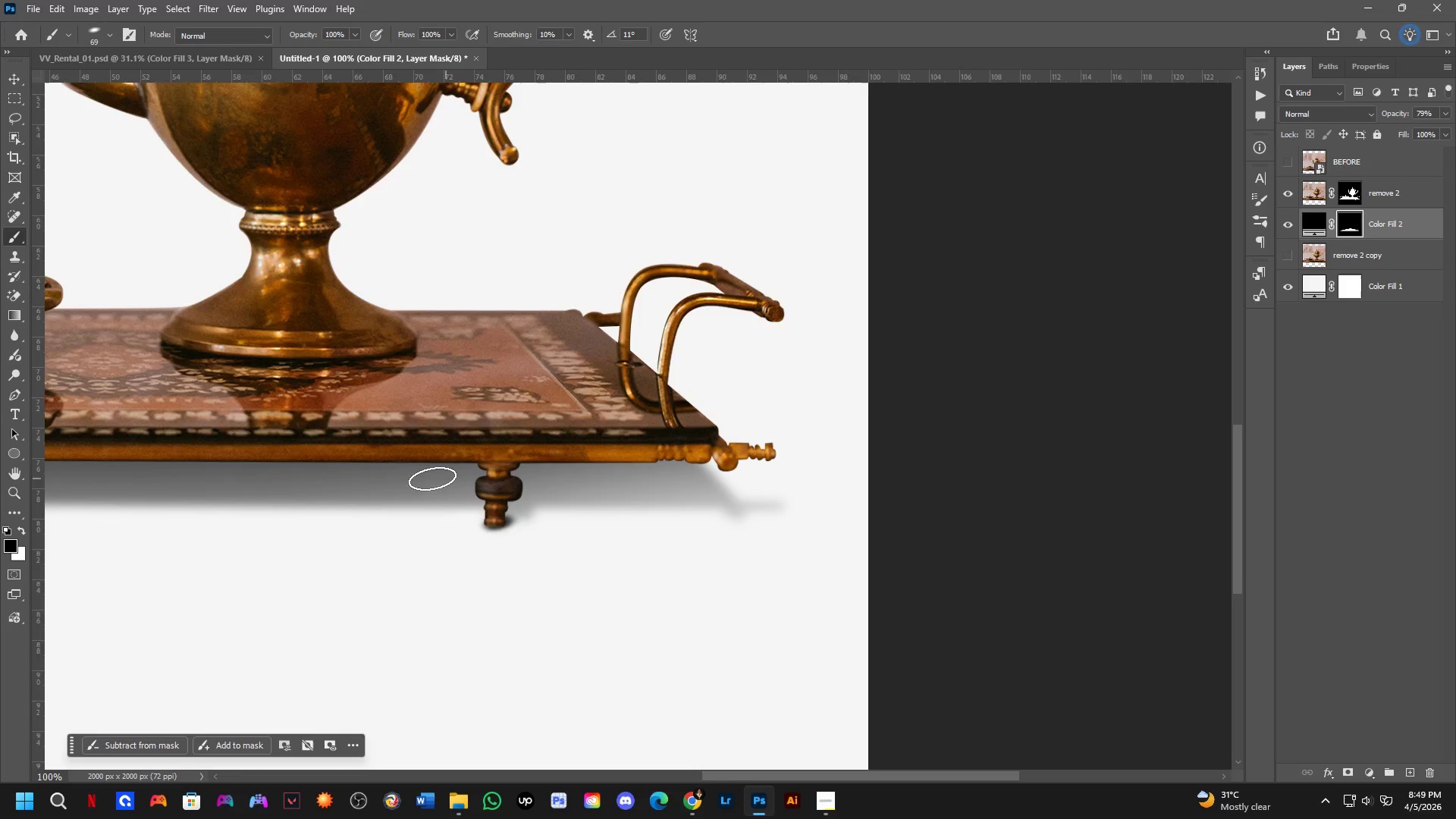 
left_click_drag(start_coordinate=[360, 447], to_coordinate=[486, 482])
 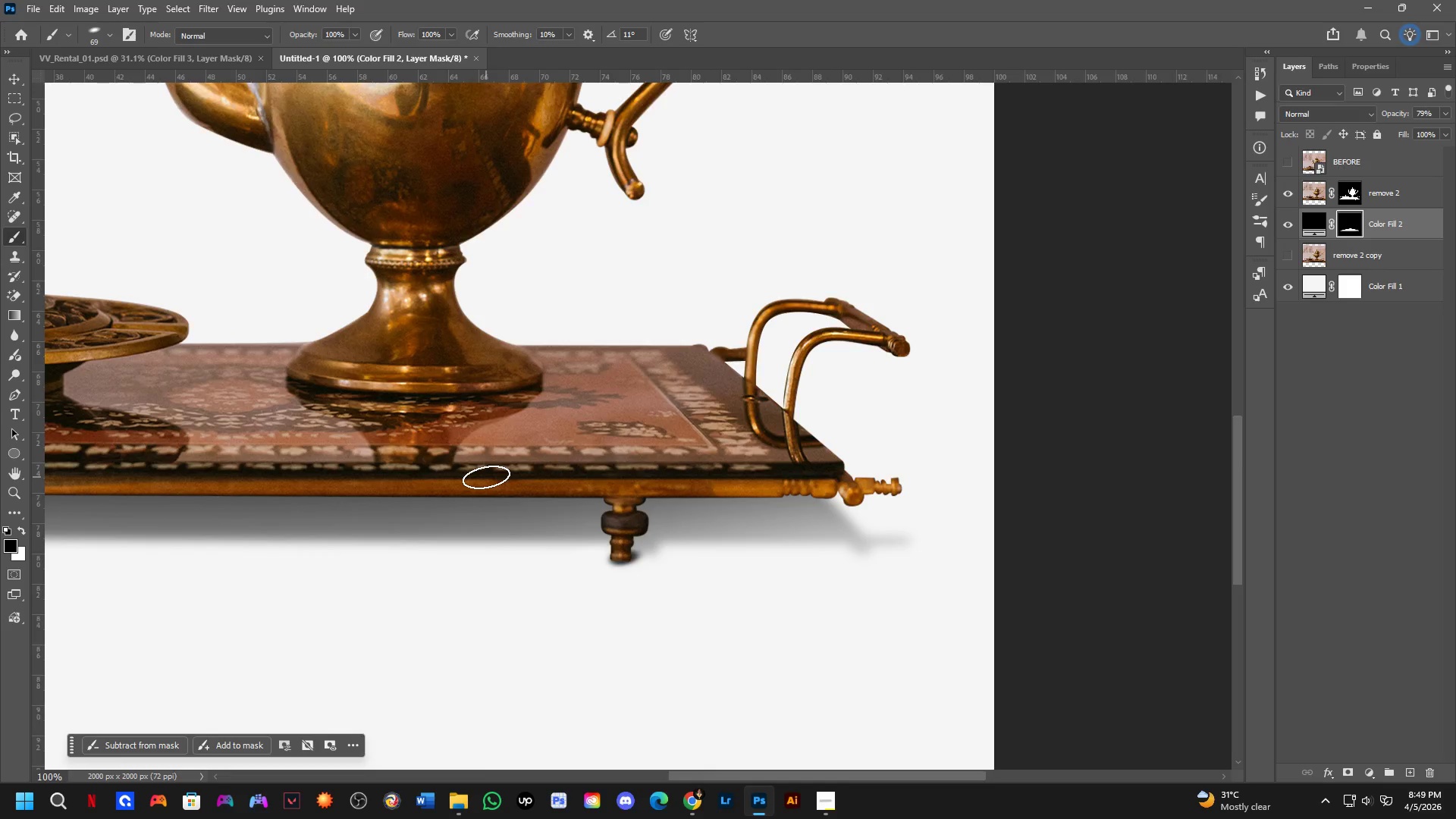 
hold_key(key=Space, duration=0.67)
 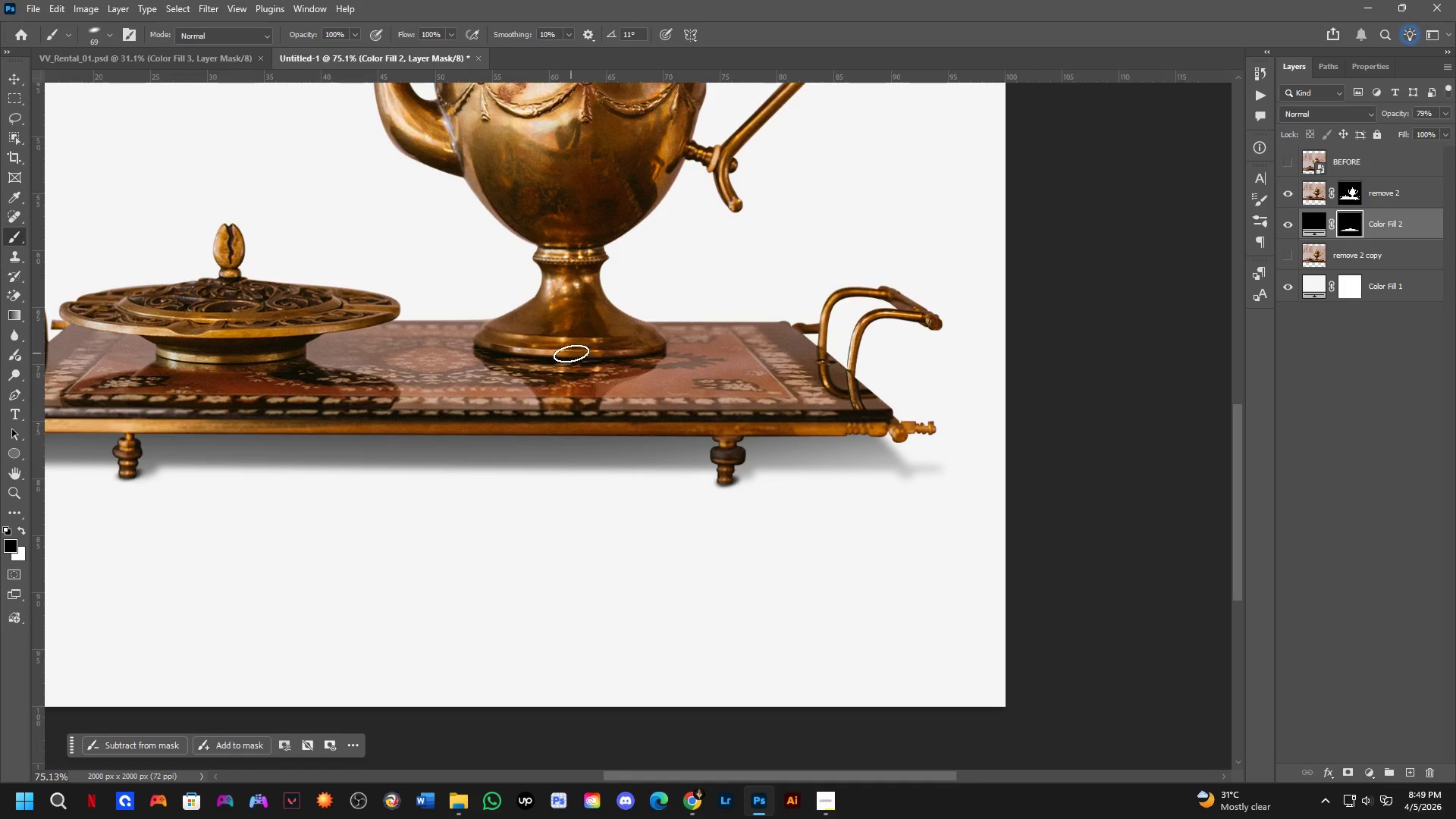 
left_click_drag(start_coordinate=[511, 427], to_coordinate=[648, 371])
 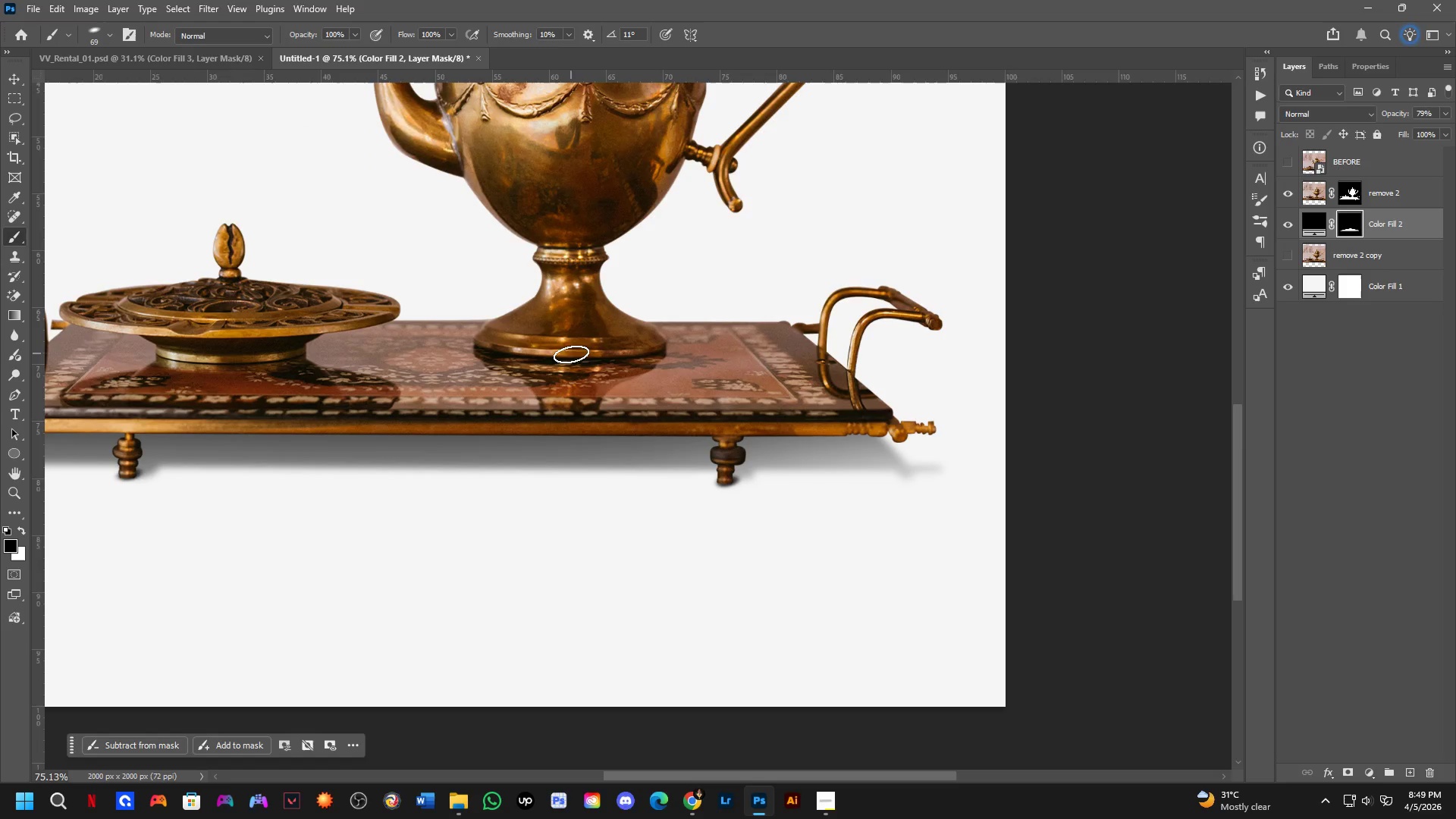 
scroll: coordinate [486, 477], scroll_direction: down, amount: 3.0
 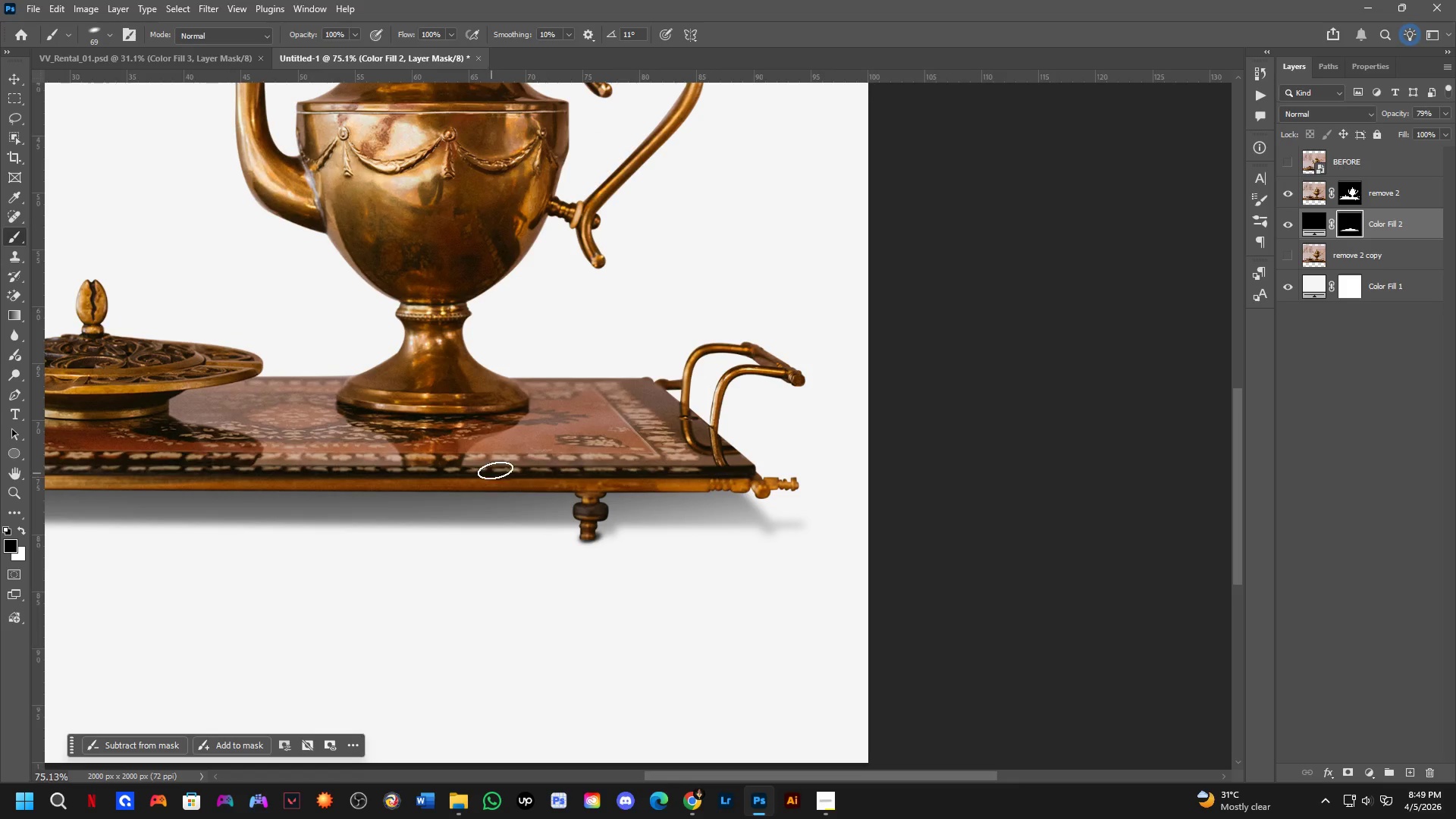 
scroll: coordinate [725, 484], scroll_direction: up, amount: 7.0
 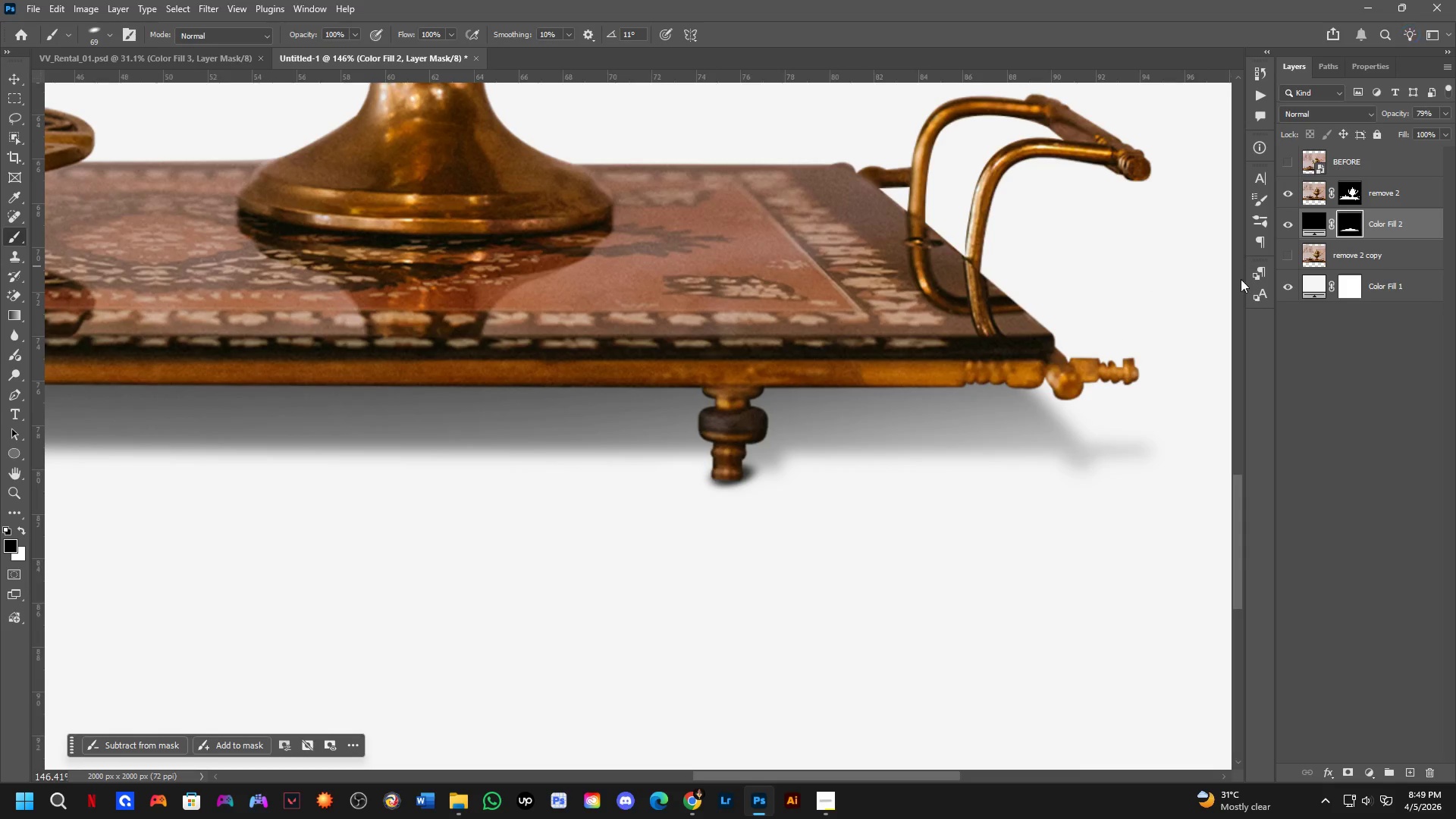 
hold_key(key=AltLeft, duration=0.56)
 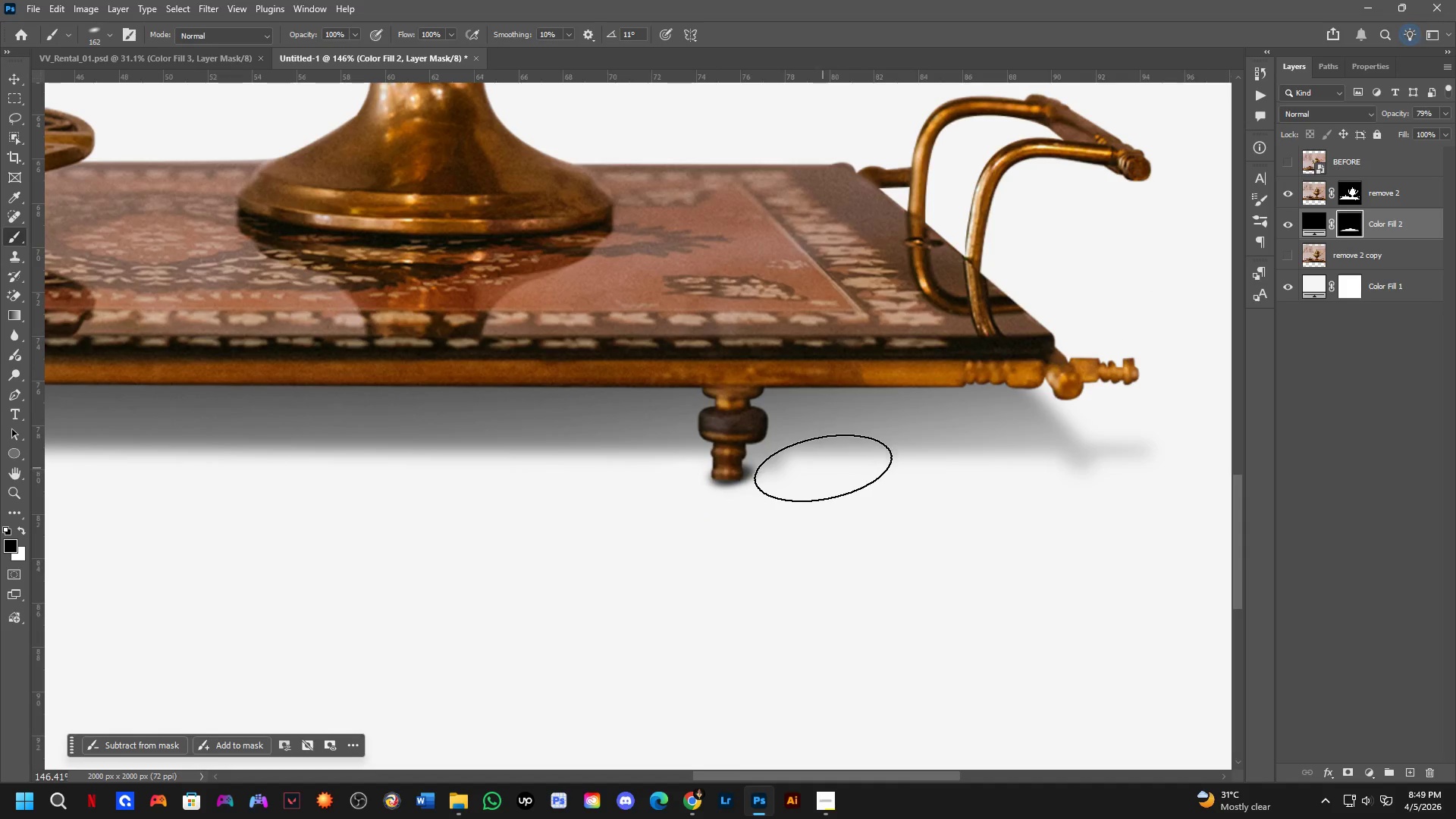 
left_click_drag(start_coordinate=[821, 471], to_coordinate=[816, 471])
 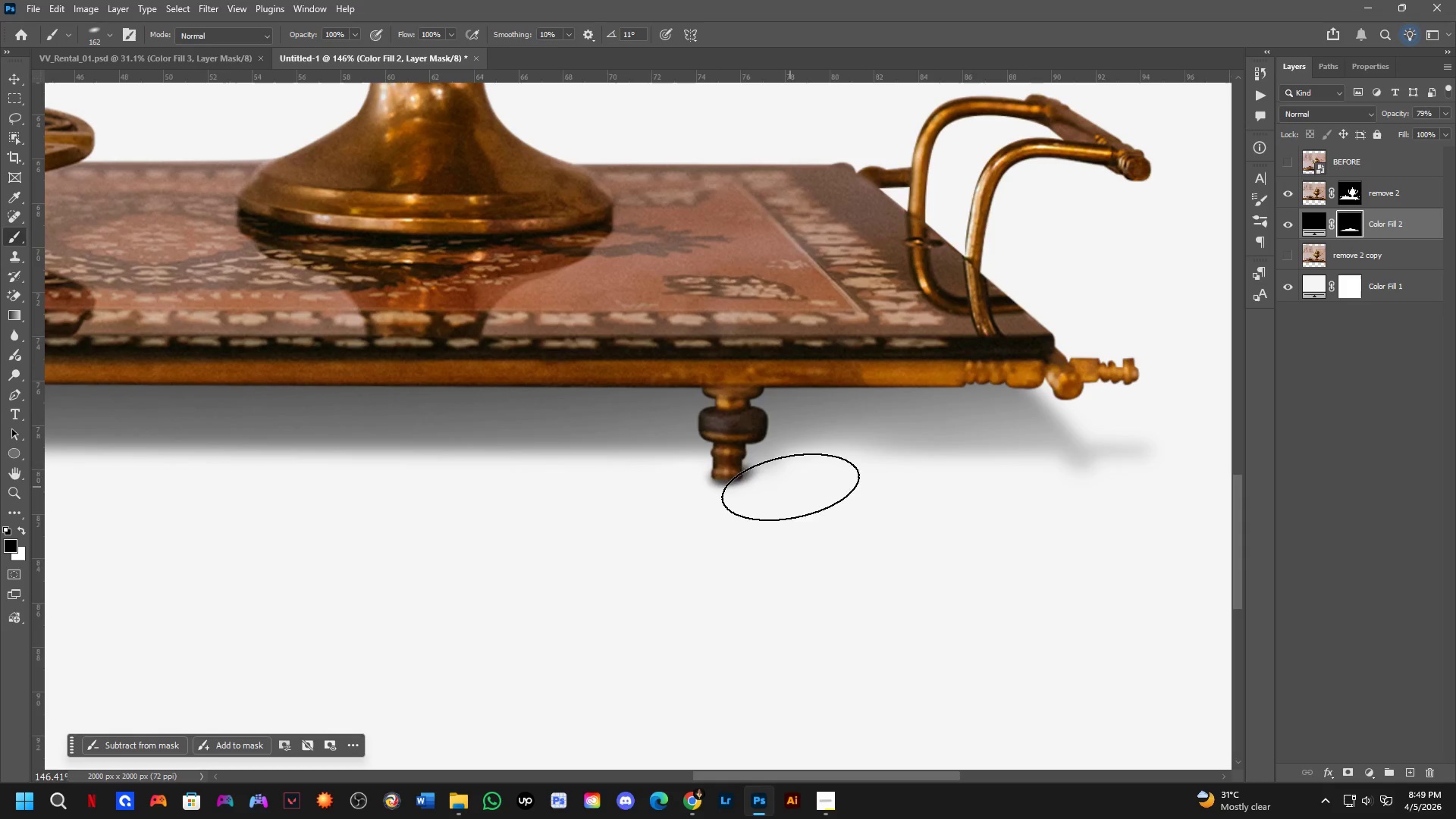 
key(Control+ControlLeft)
 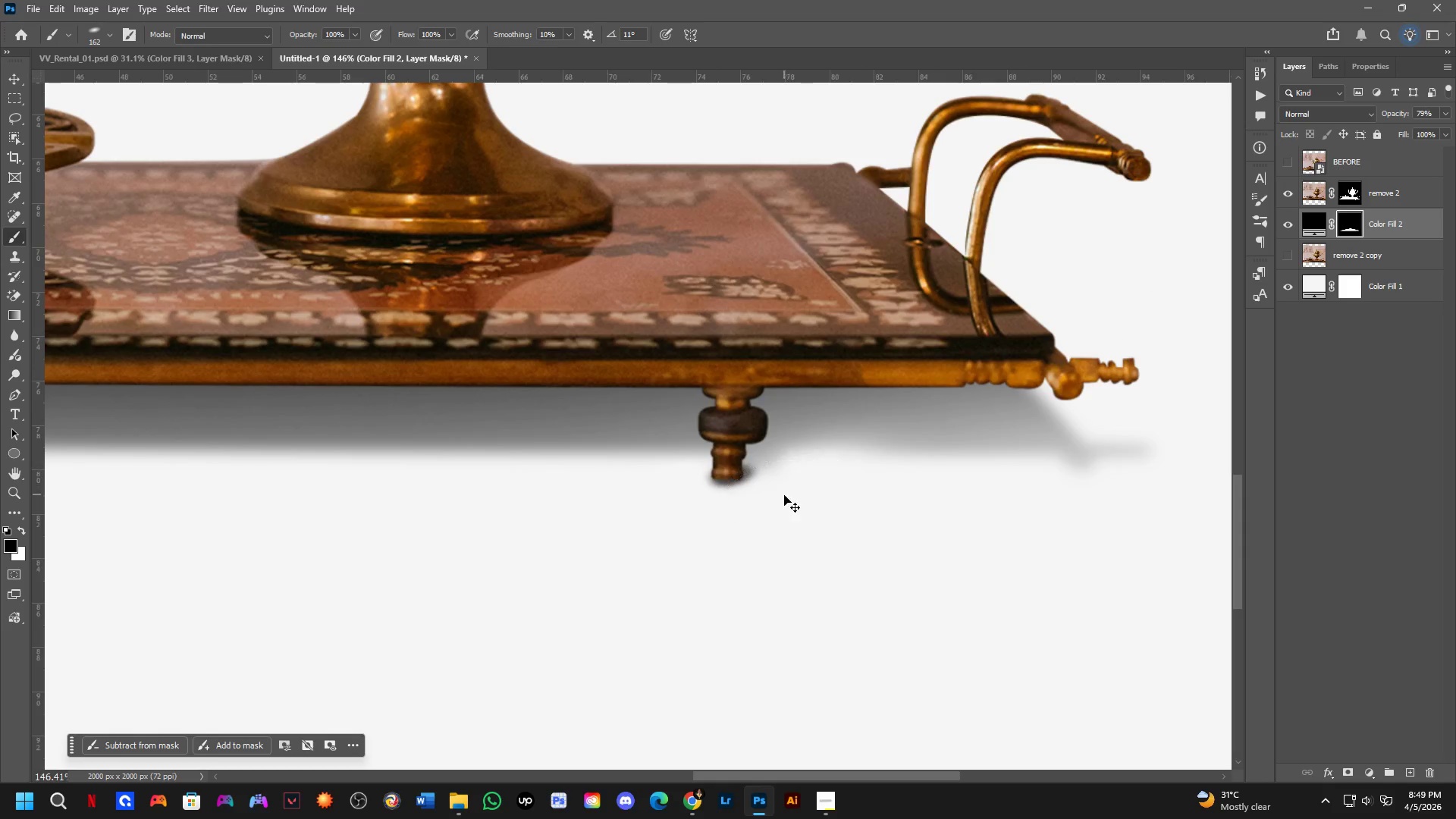 
key(Control+Z)
 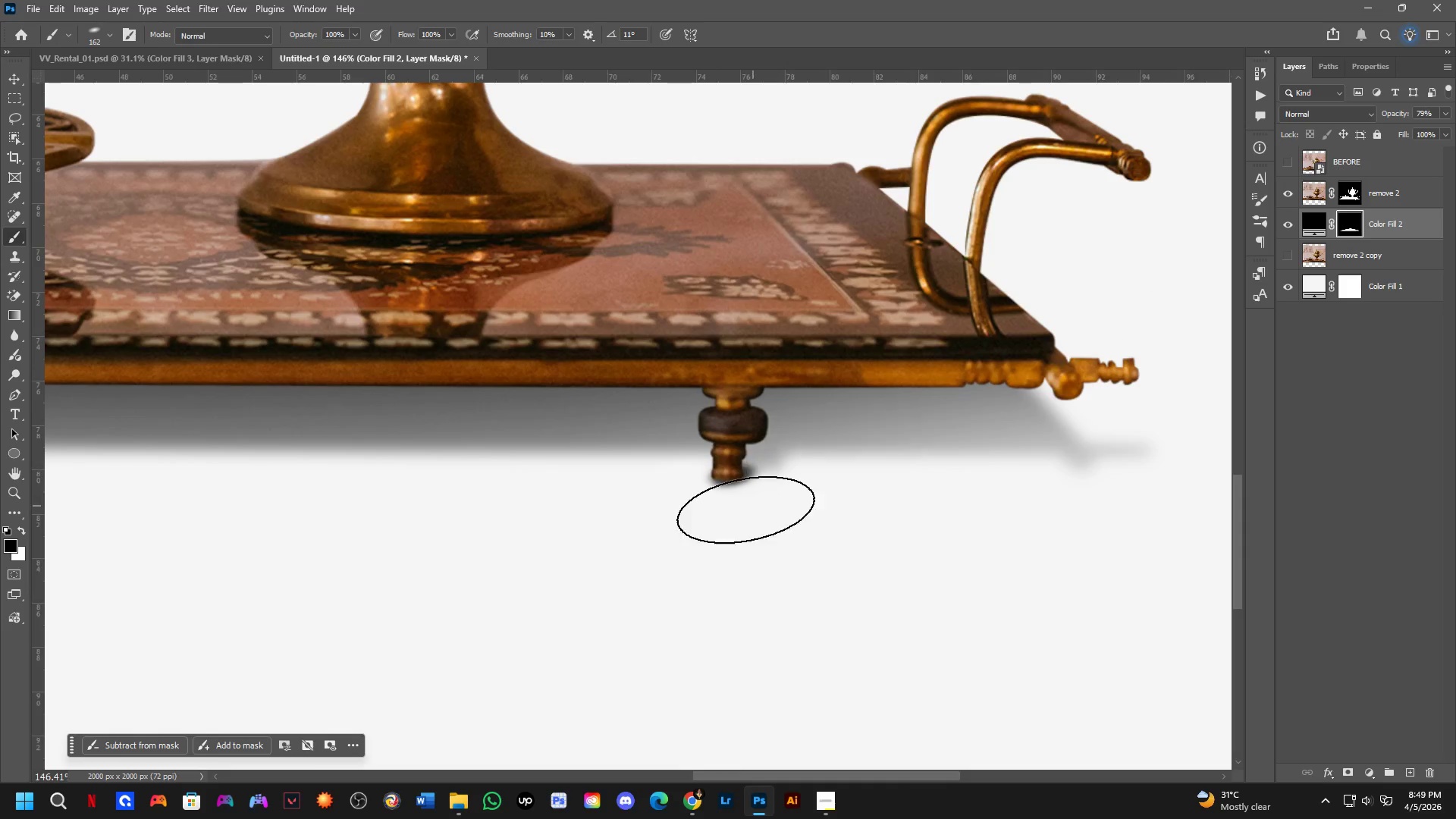 
key(Alt+AltLeft)
 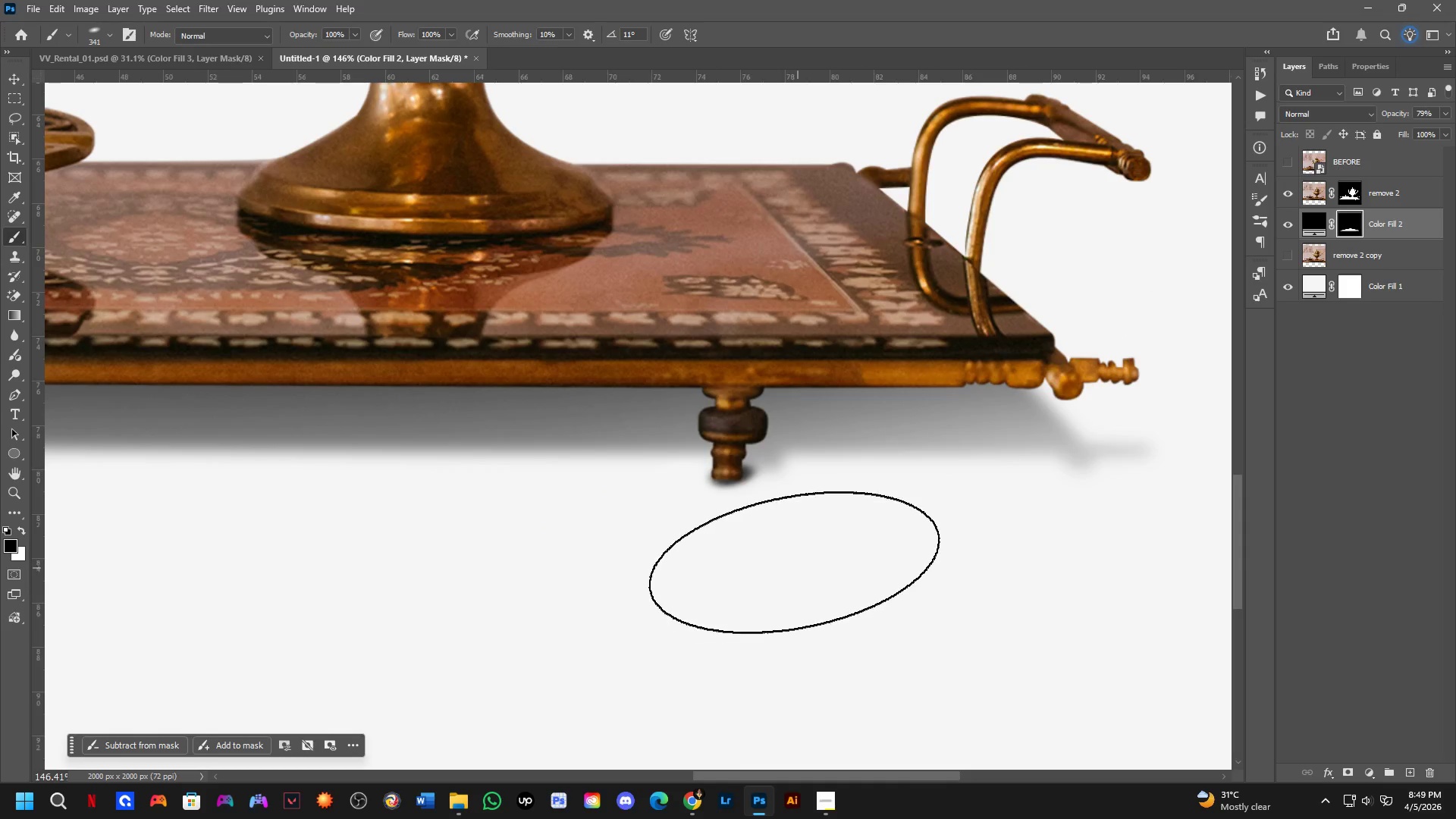 
double_click([772, 541])
 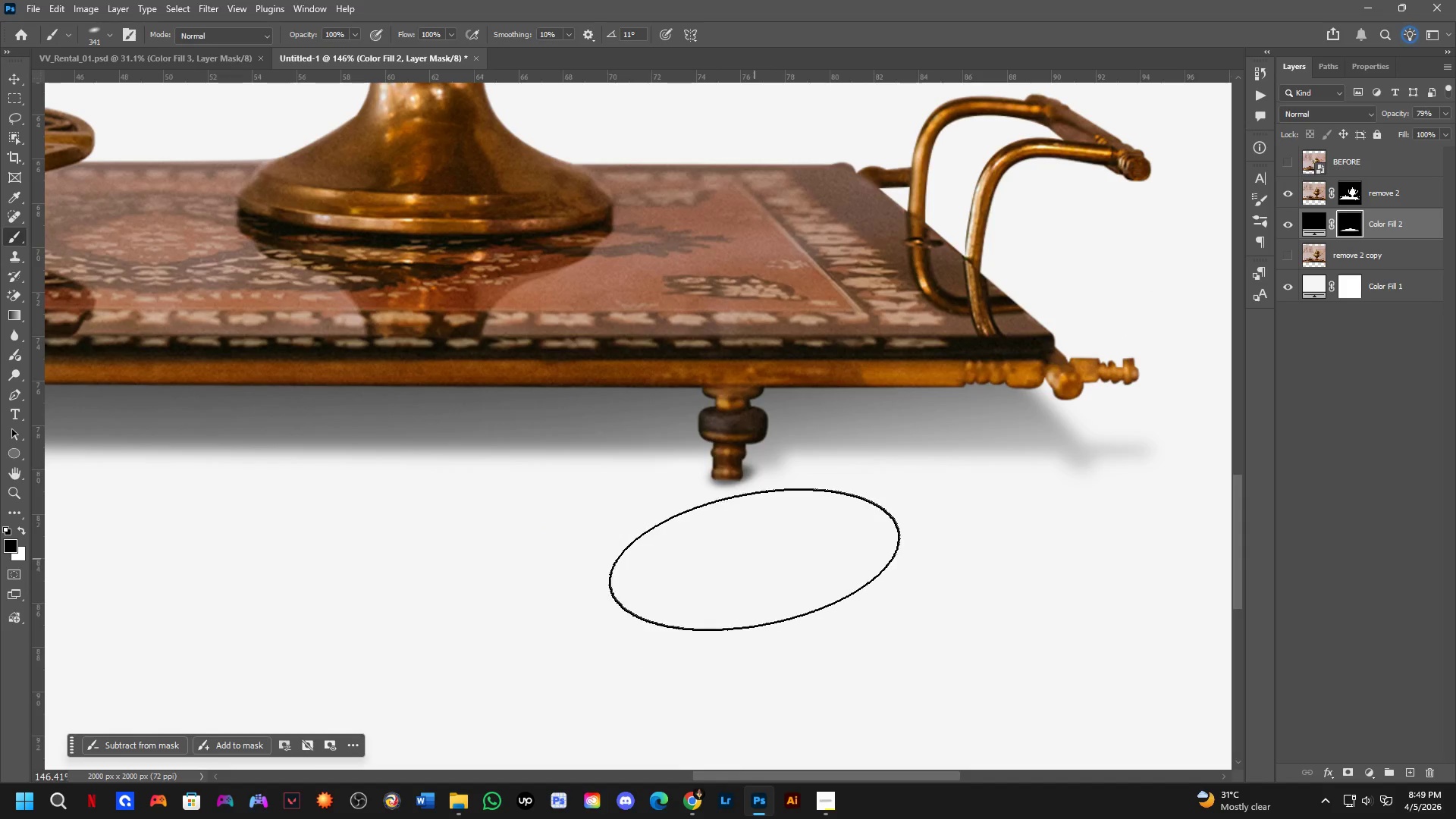 
key(Control+ControlLeft)
 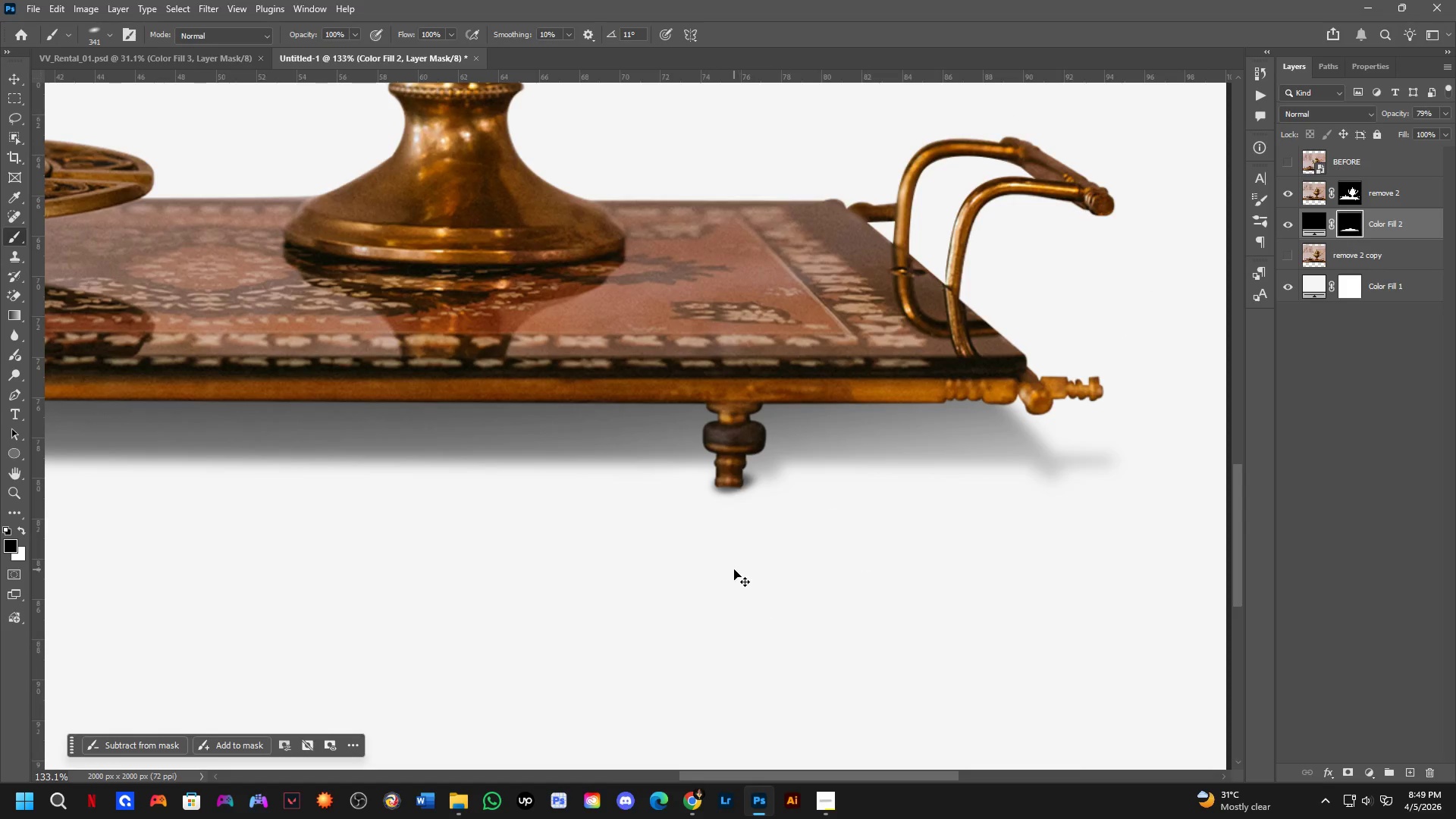 
key(Control+Z)
 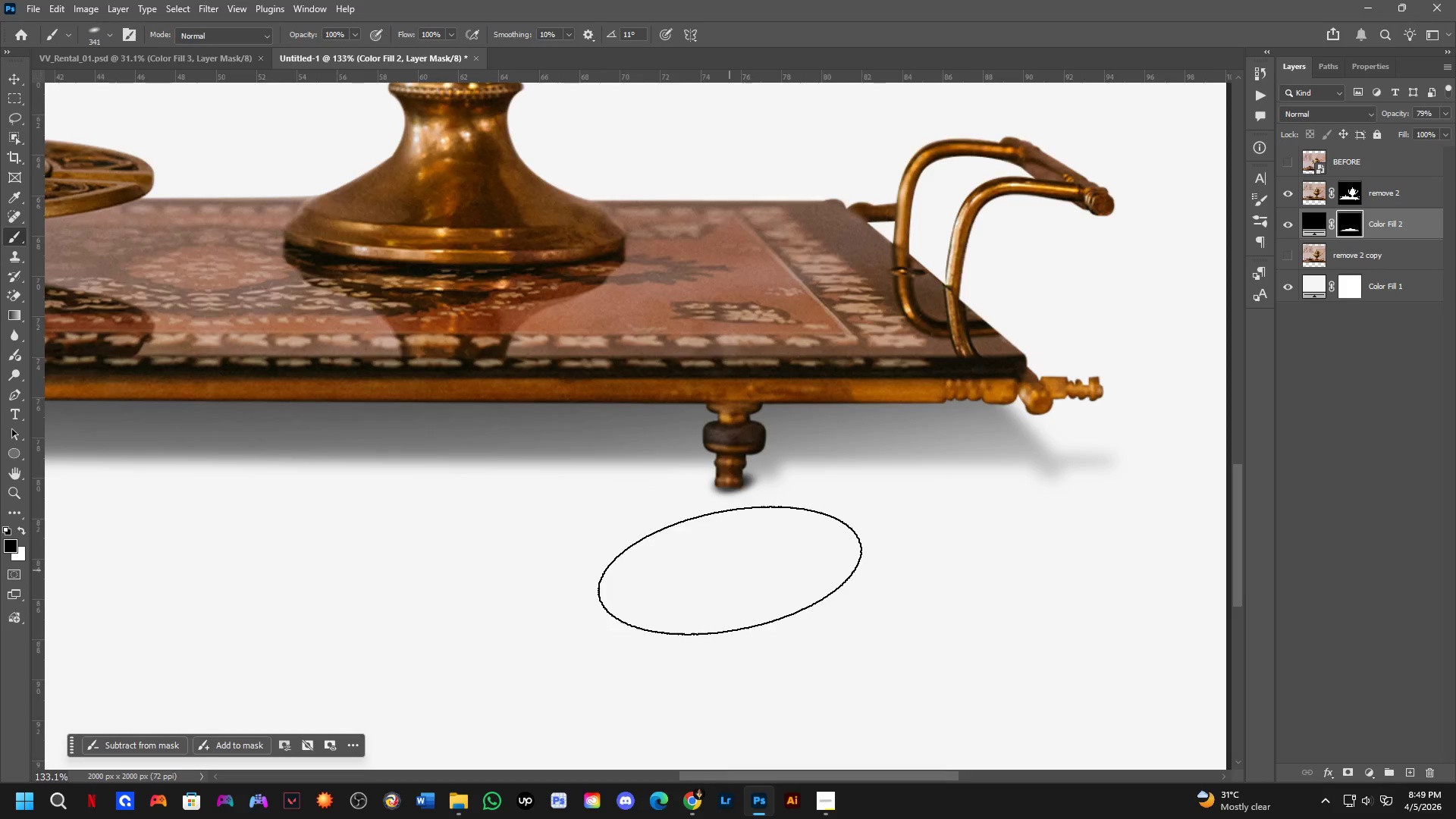 
scroll: coordinate [745, 565], scroll_direction: down, amount: 1.0
 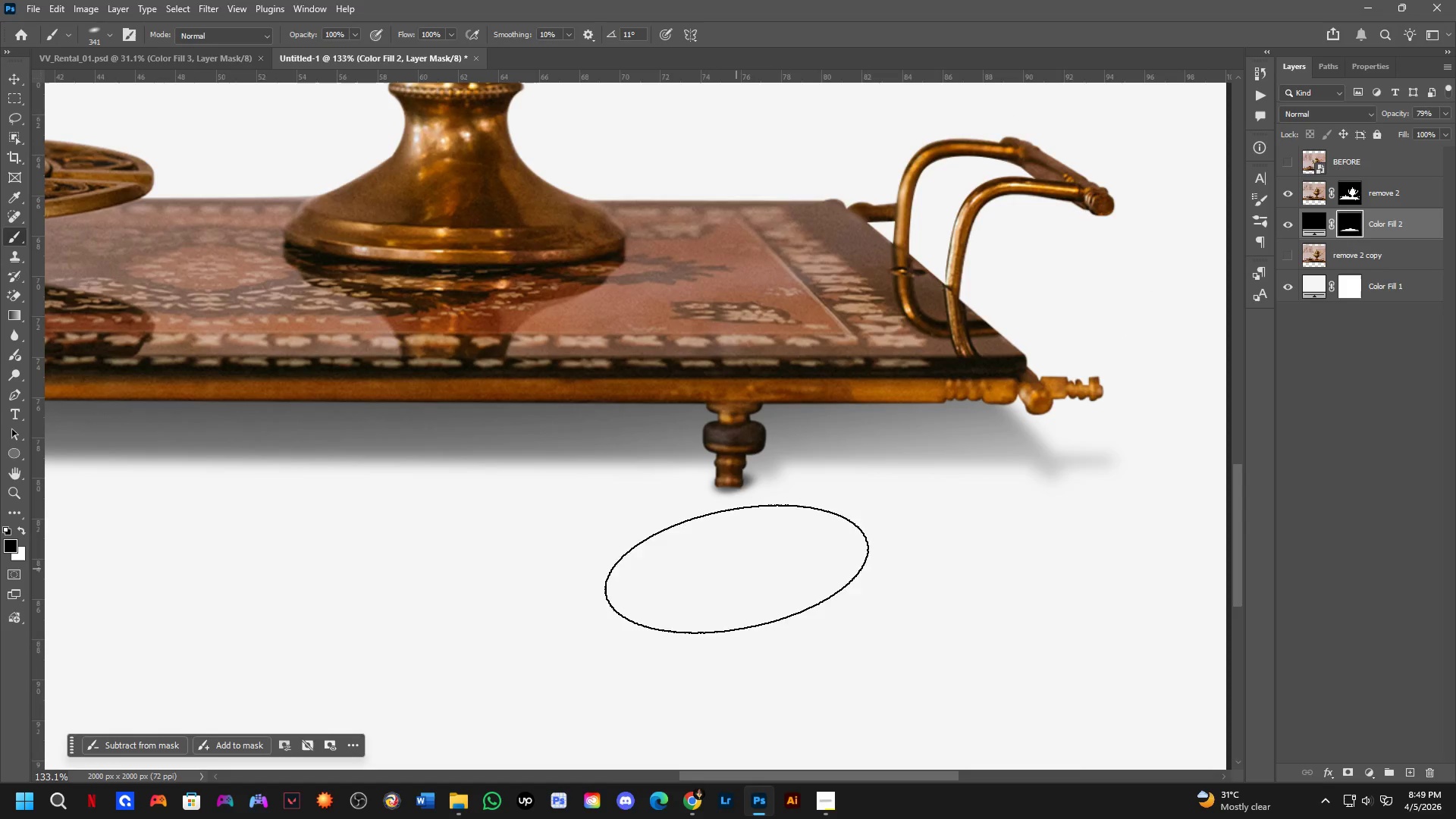 
hold_key(key=Space, duration=0.58)
 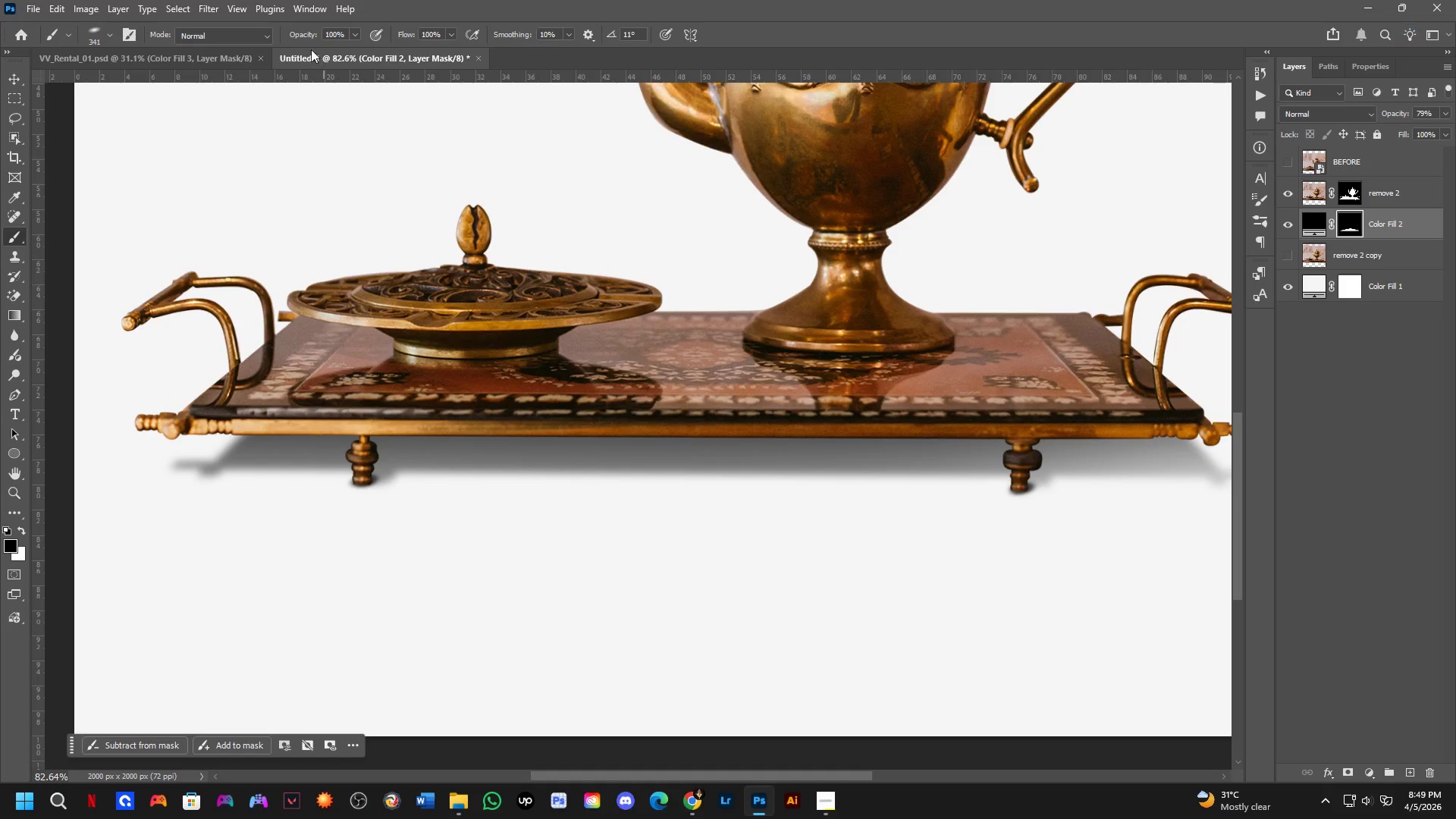 
left_click_drag(start_coordinate=[523, 504], to_coordinate=[861, 487])
 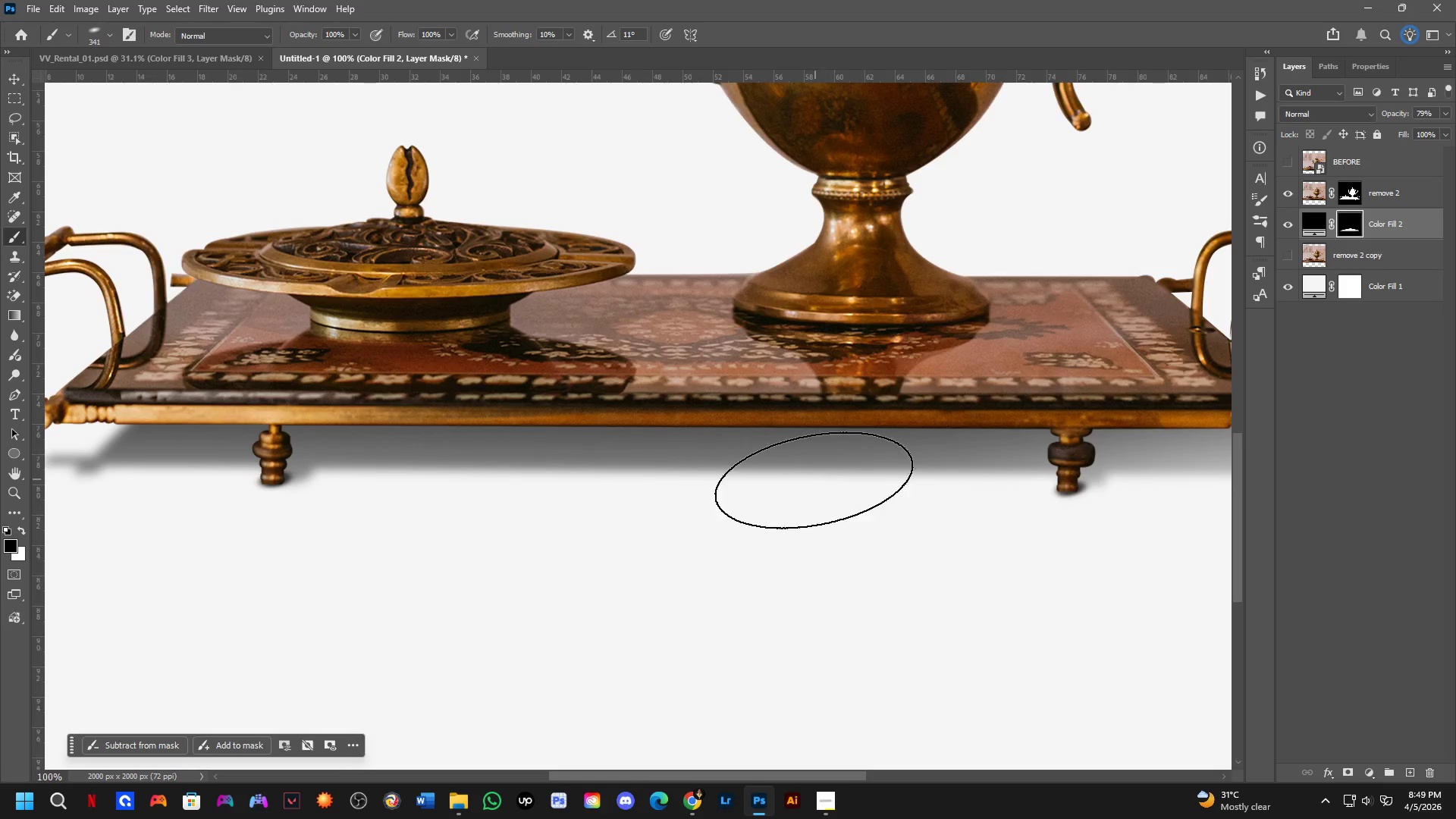 
scroll: coordinate [790, 487], scroll_direction: down, amount: 5.0
 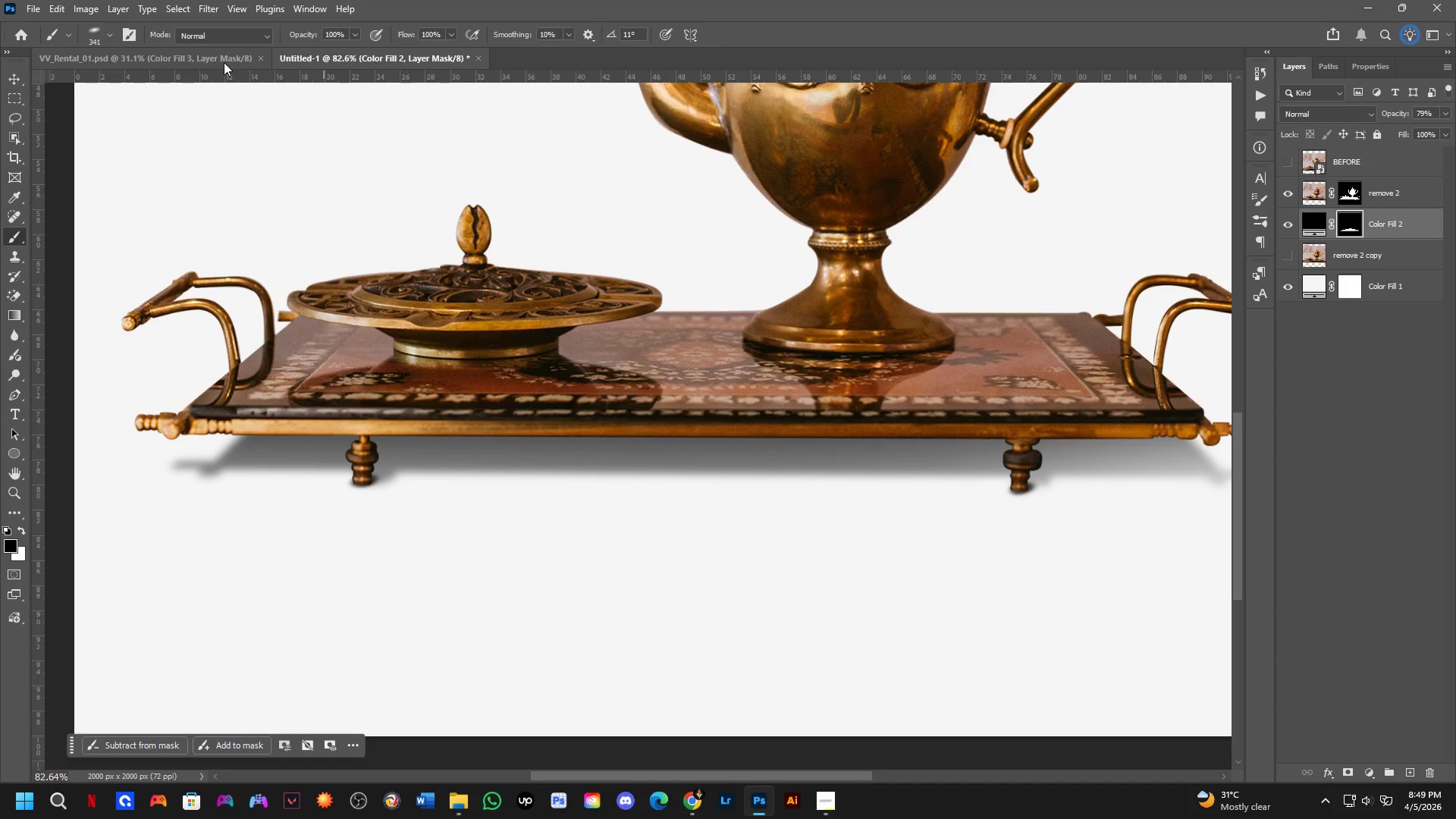 
left_click([226, 62])
 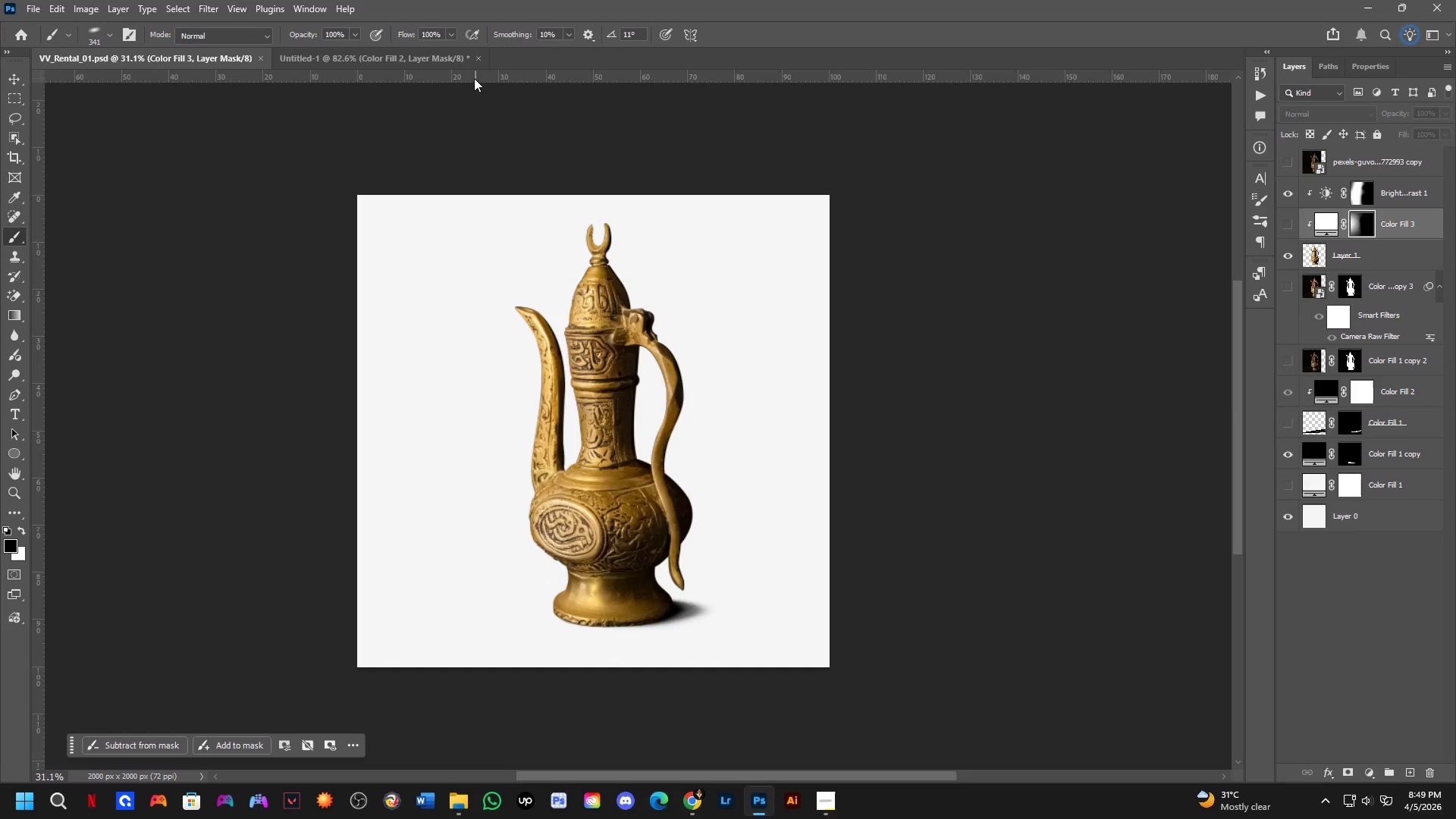 
left_click([422, 52])
 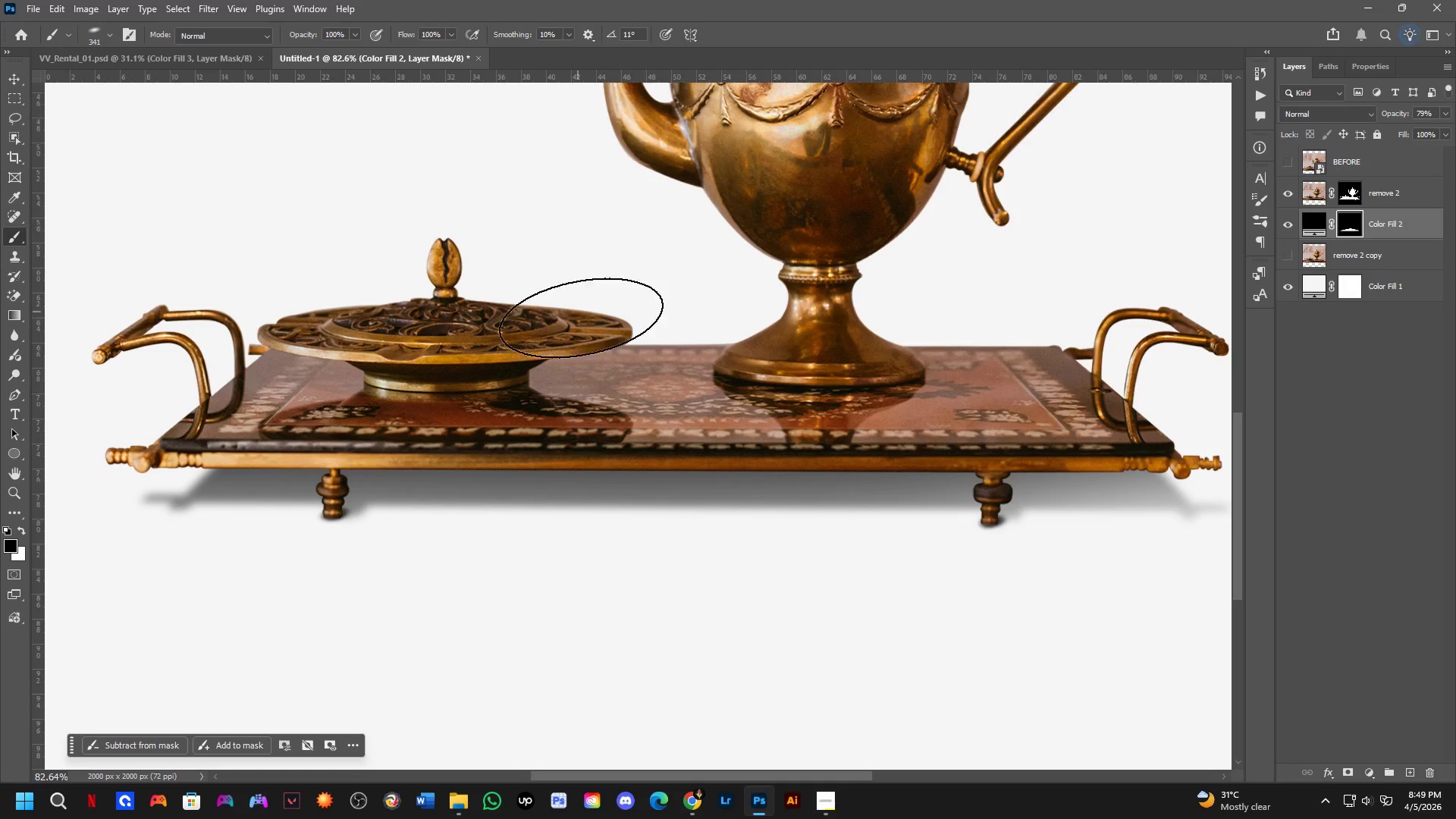 
scroll: coordinate [563, 324], scroll_direction: down, amount: 2.0
 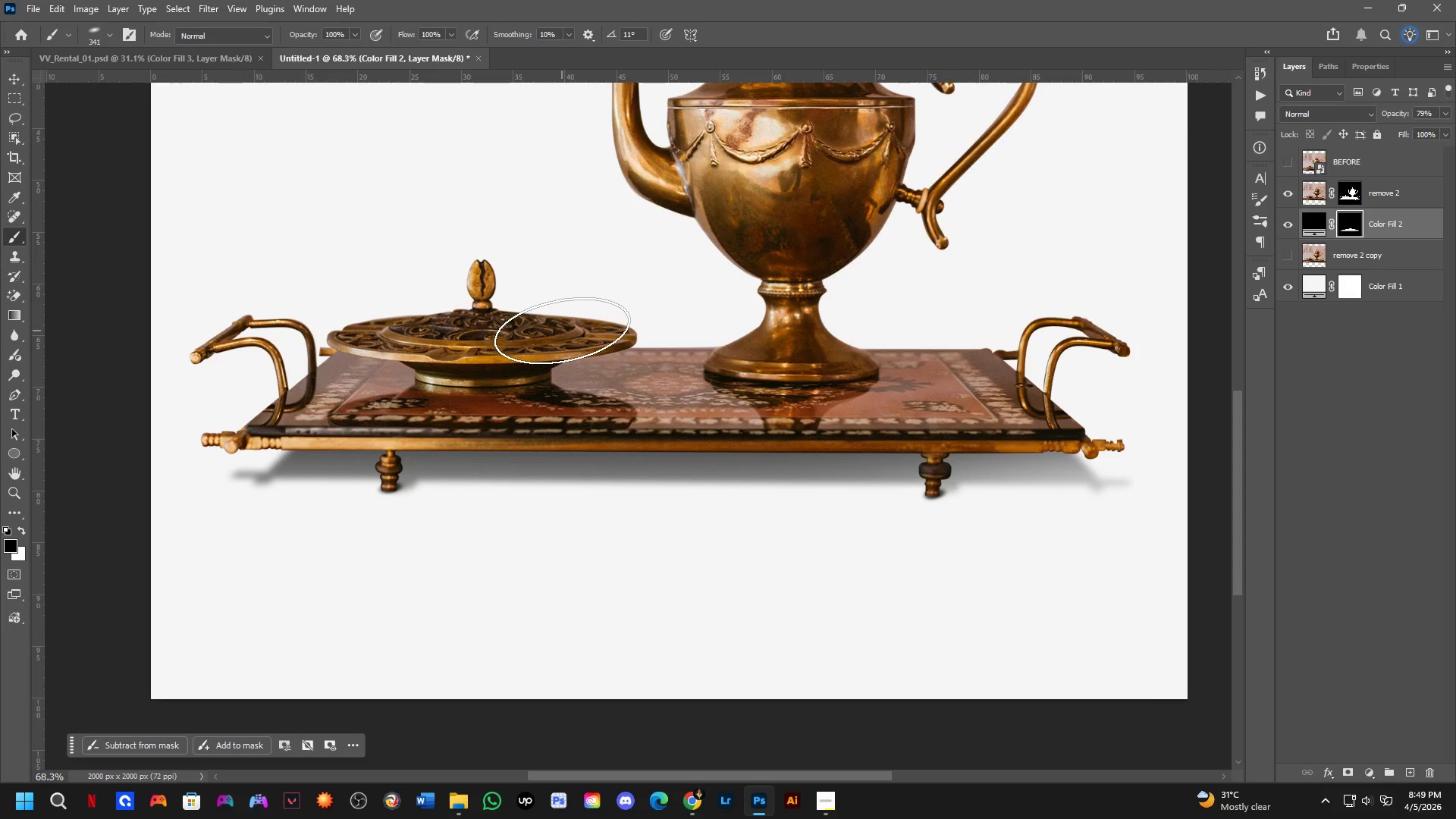 
scroll: coordinate [500, 317], scroll_direction: up, amount: 4.0
 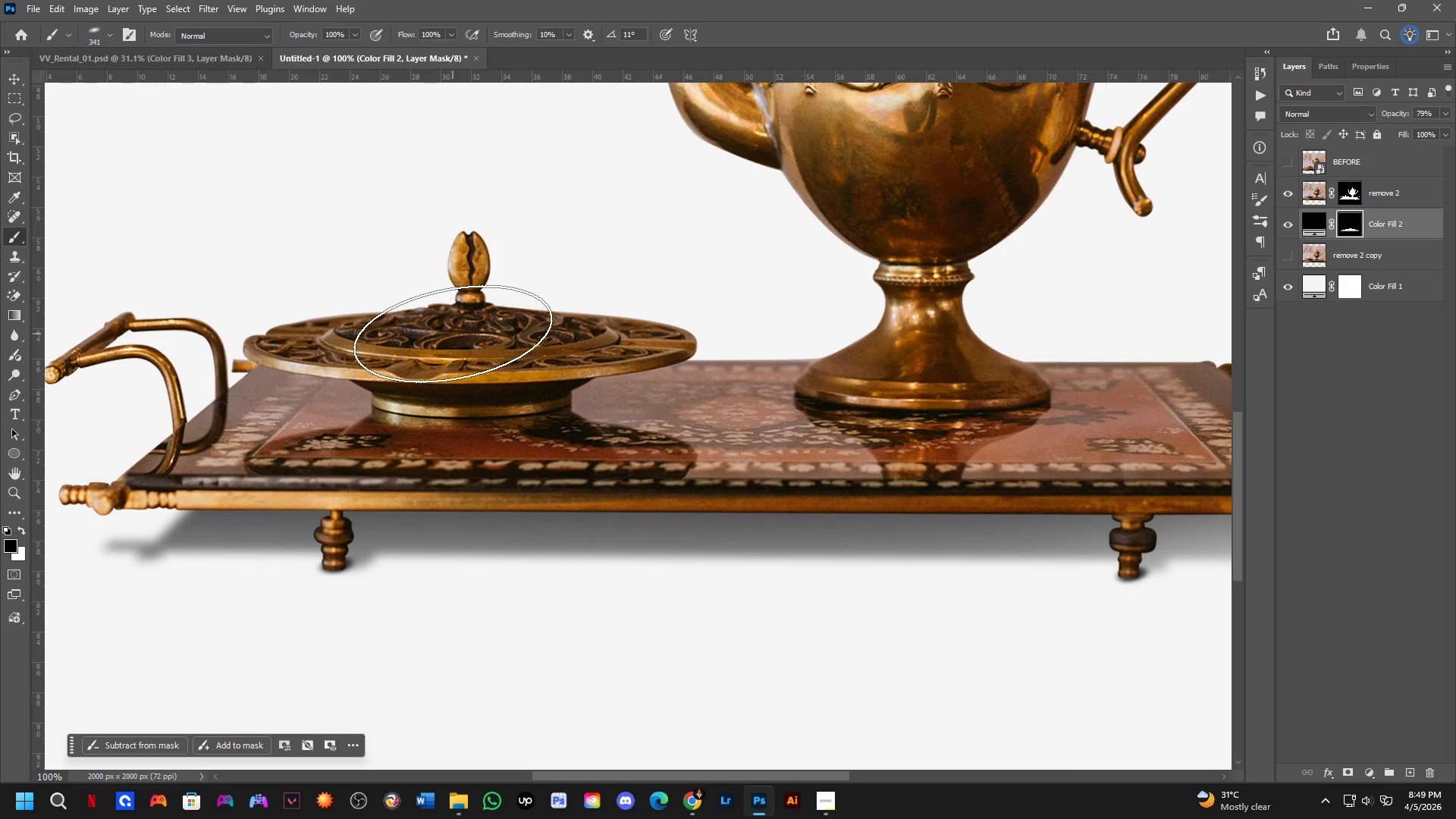 
hold_key(key=Space, duration=0.5)
 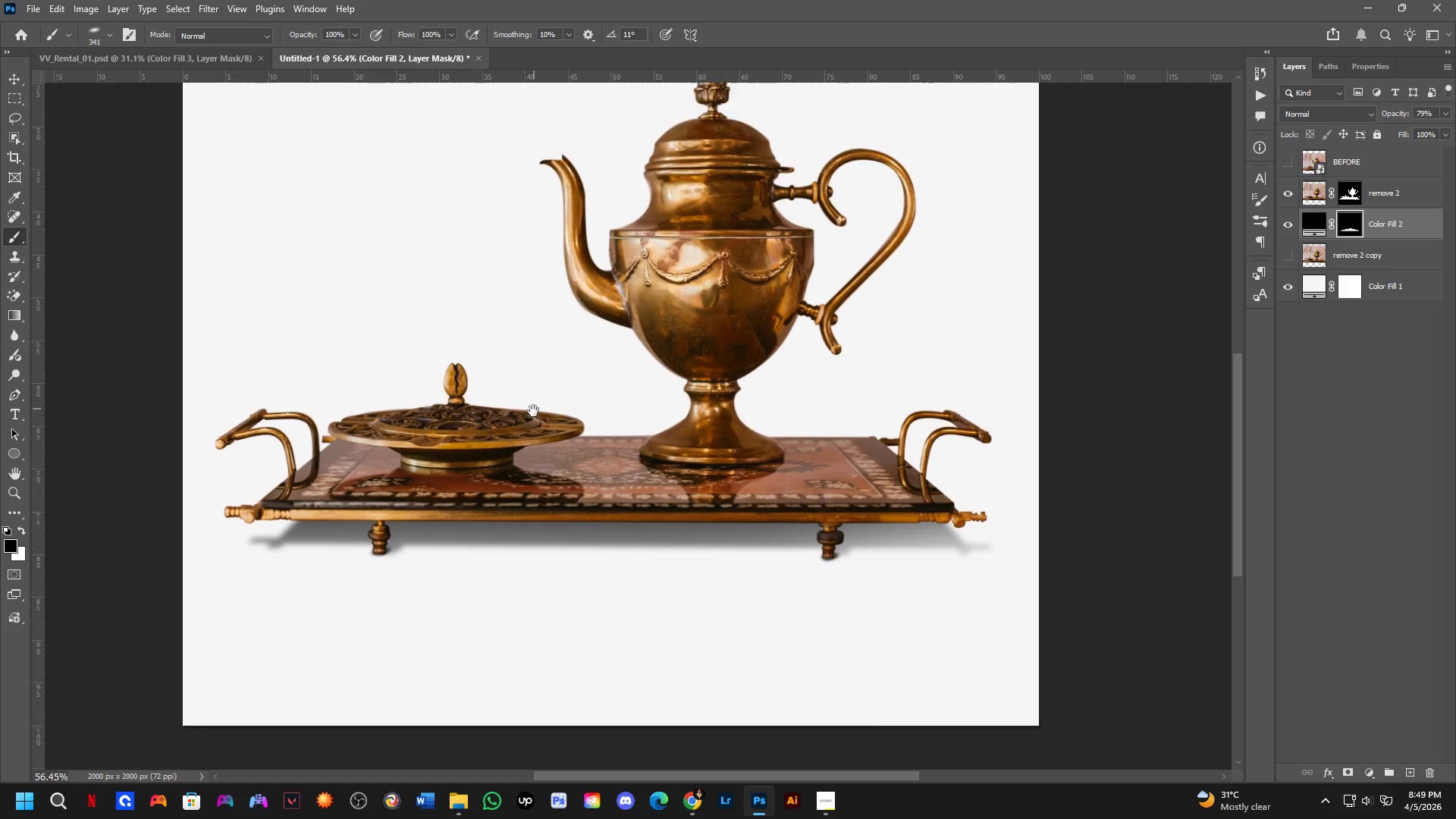 
left_click_drag(start_coordinate=[514, 321], to_coordinate=[510, 362])
 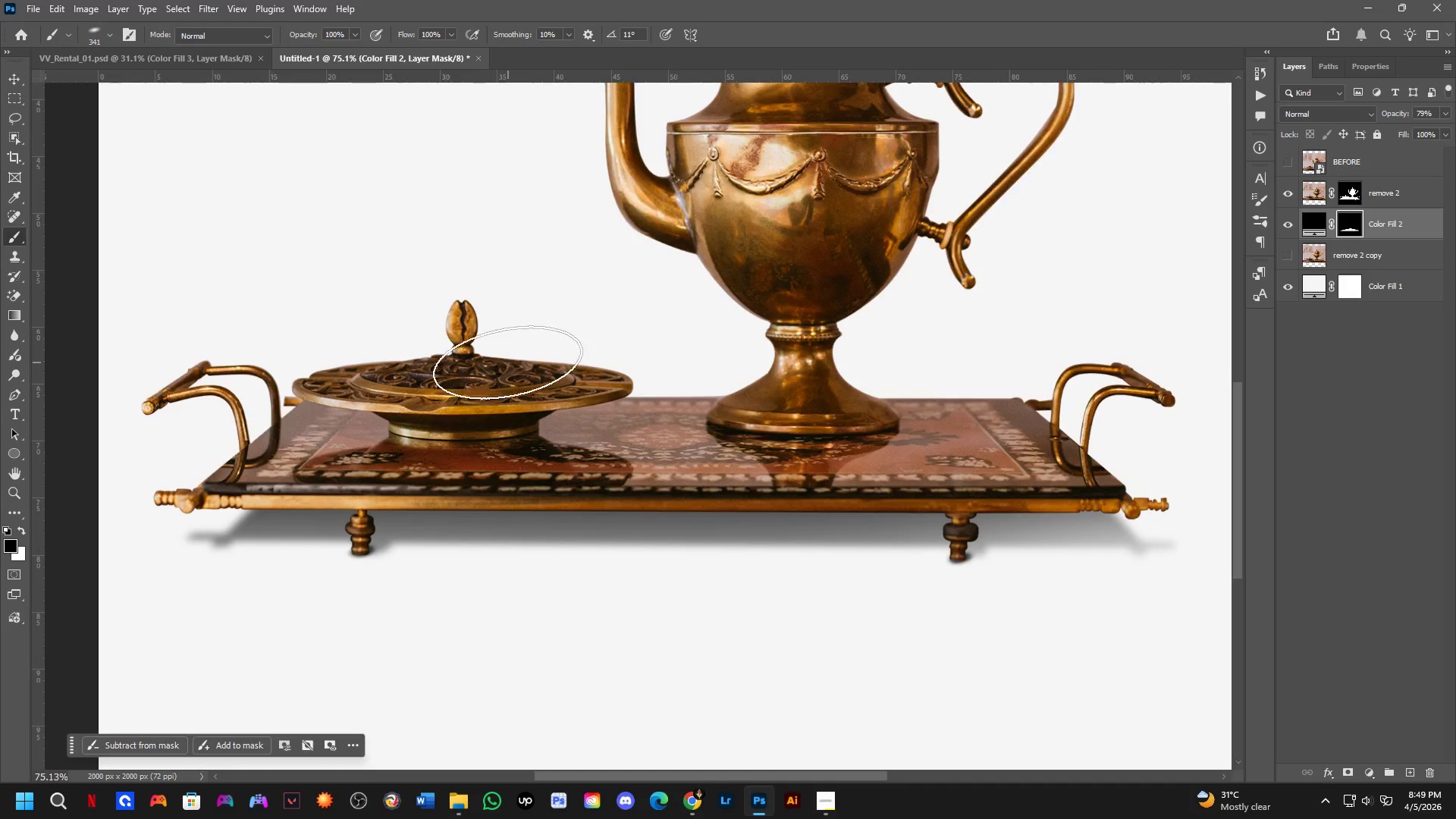 
scroll: coordinate [456, 341], scroll_direction: down, amount: 3.0
 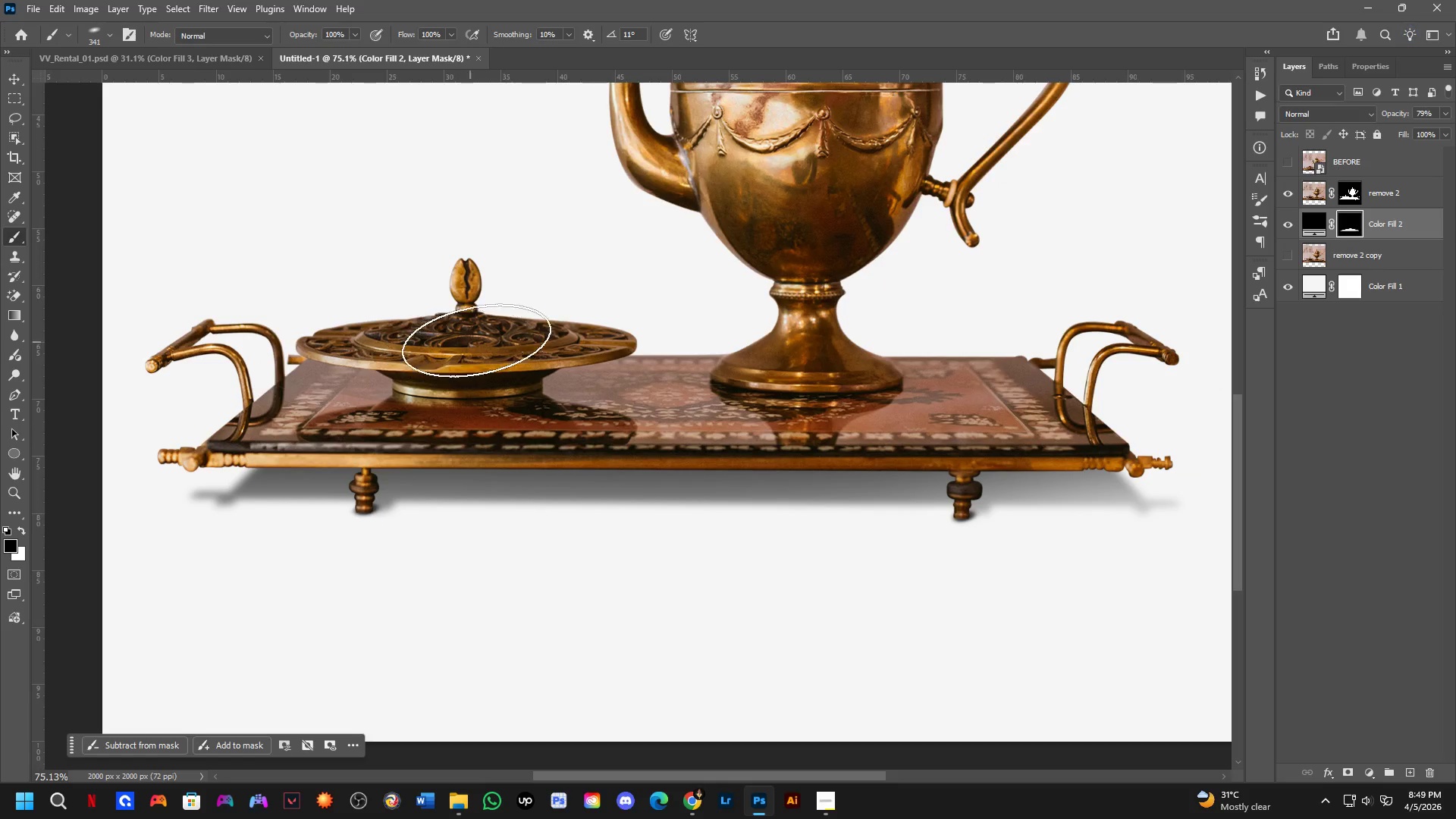 
hold_key(key=Space, duration=0.47)
 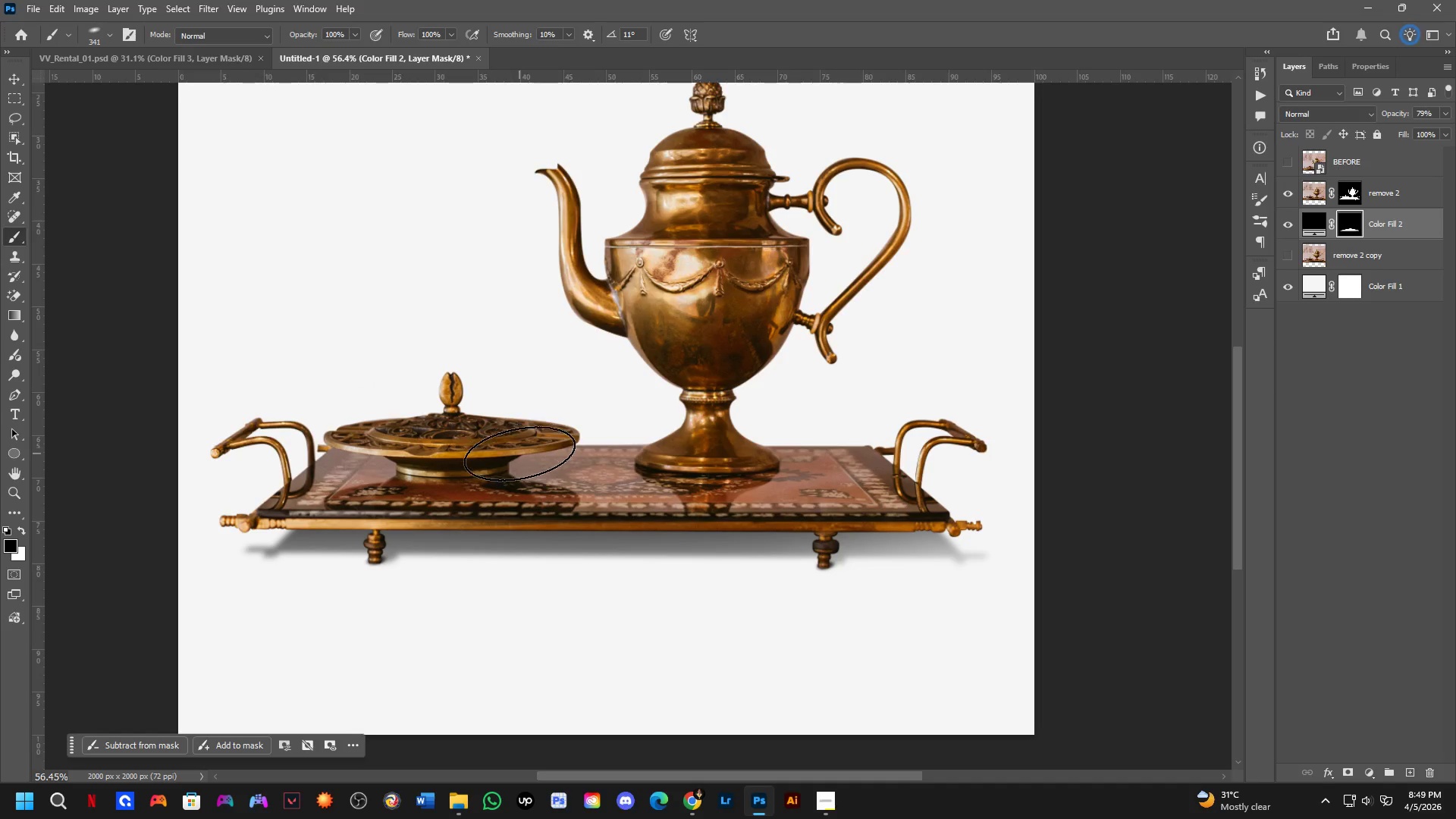 
left_click_drag(start_coordinate=[552, 360], to_coordinate=[531, 417])
 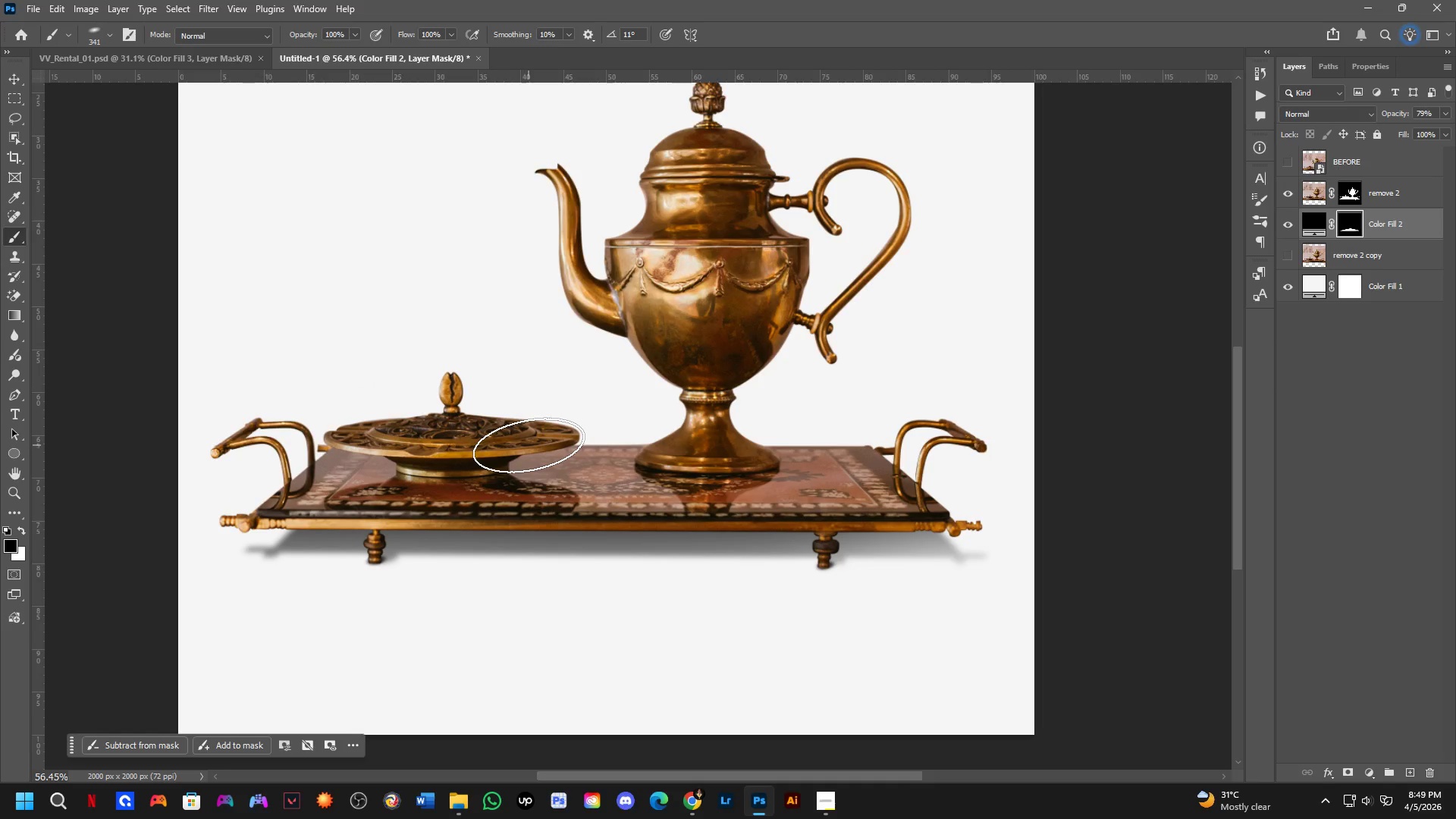 
scroll: coordinate [603, 408], scroll_direction: down, amount: 13.0
 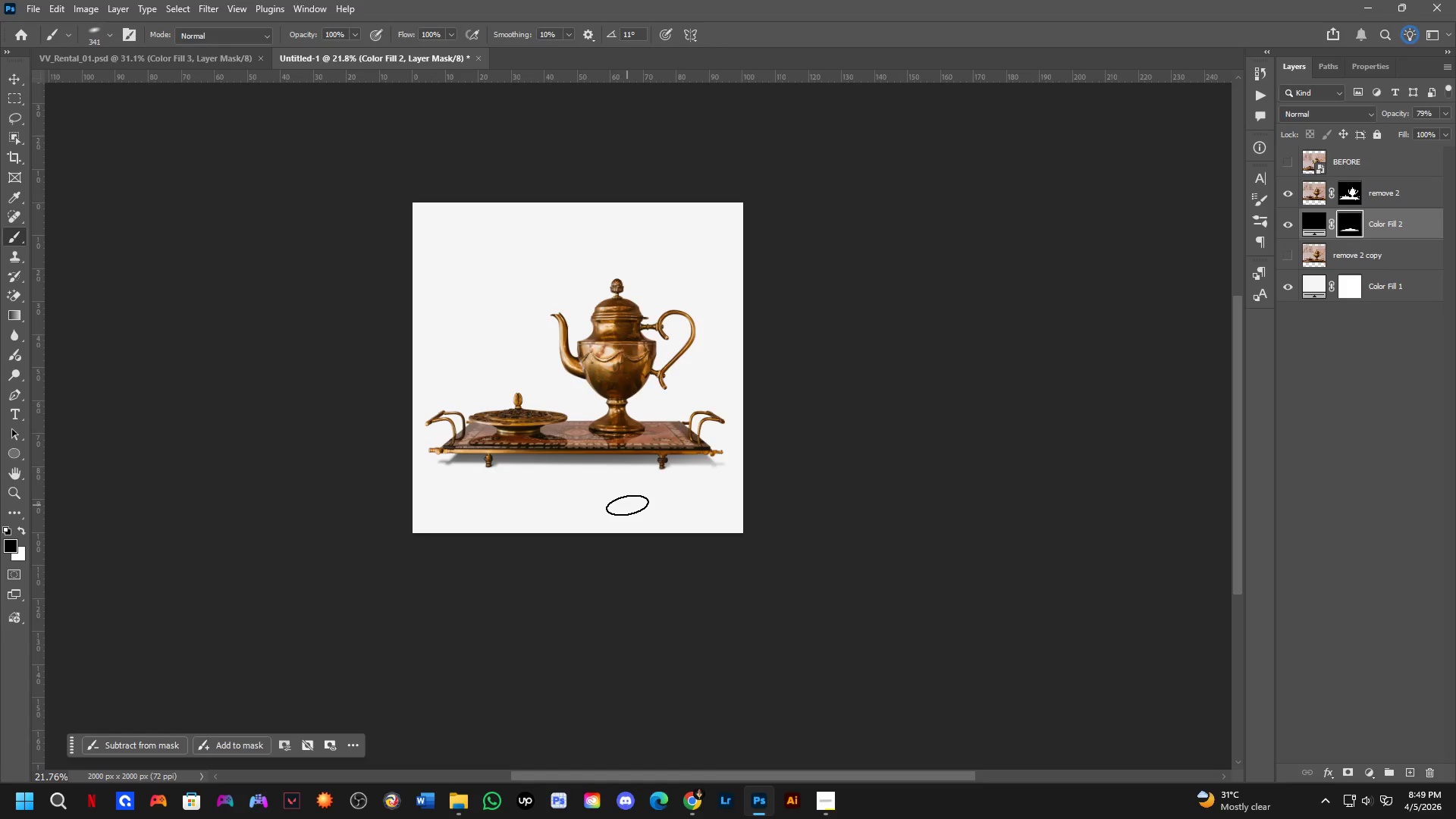 
wait(8.86)
 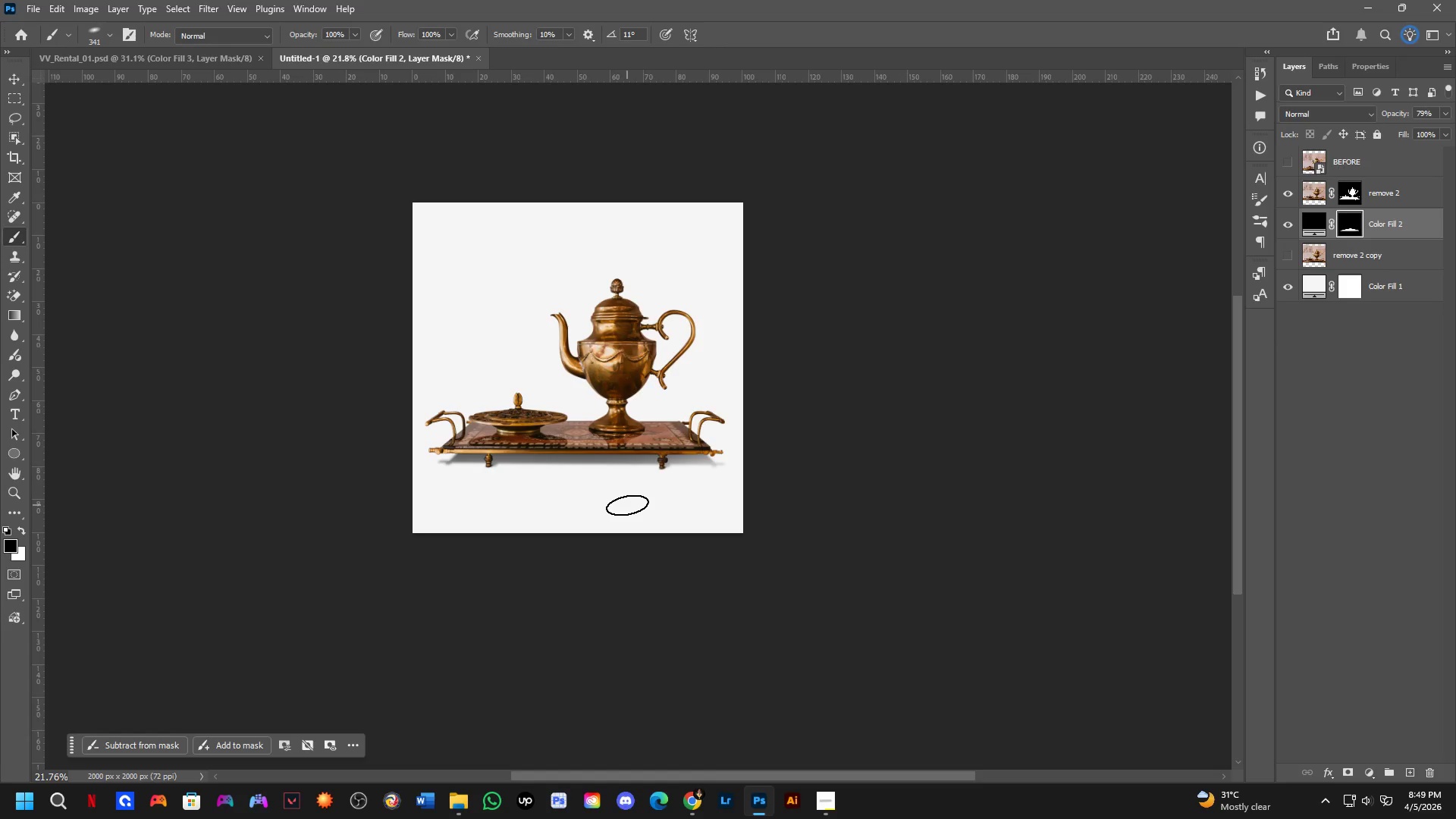 
key(Alt+AltLeft)
 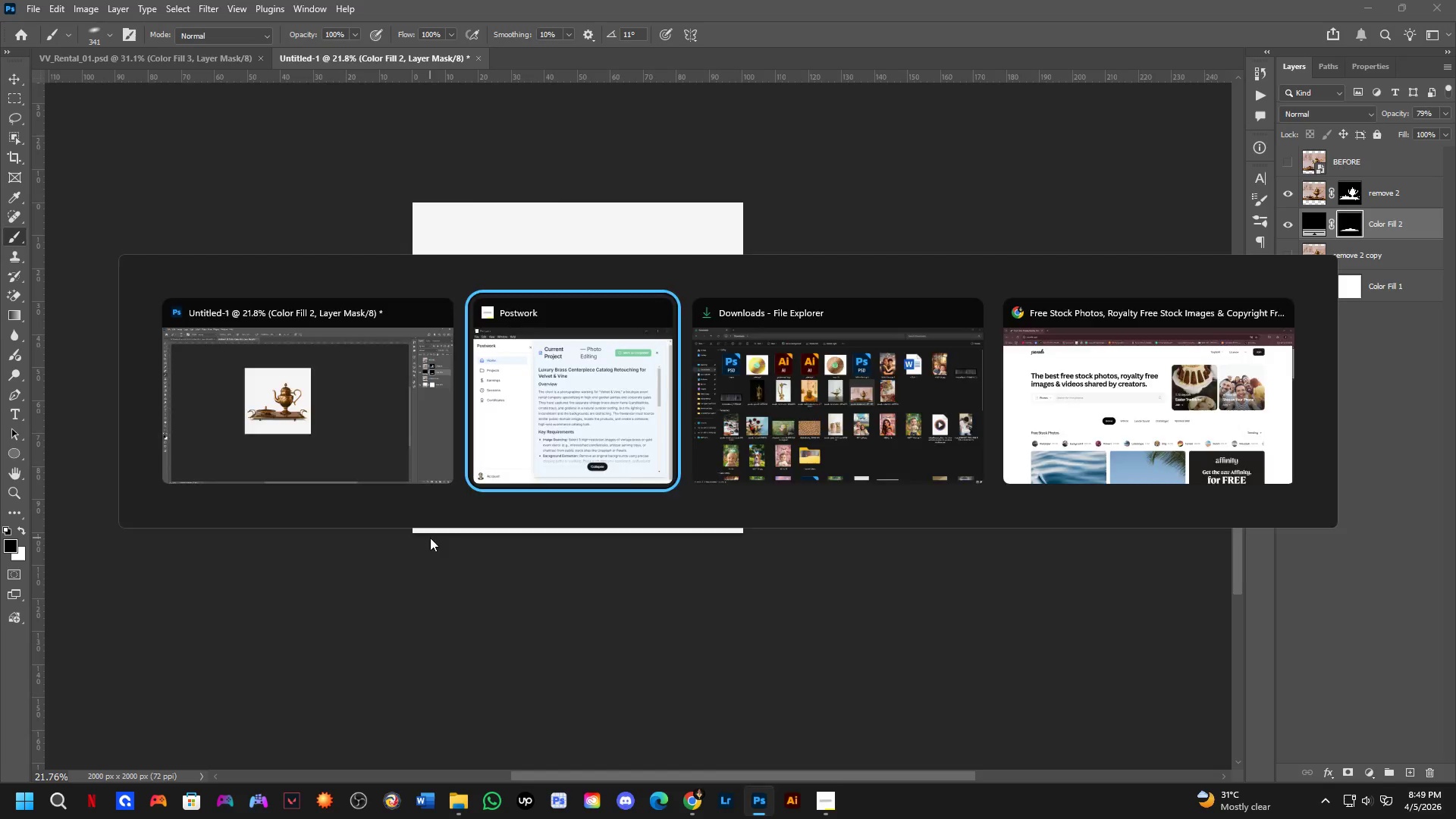 
key(Alt+Tab)